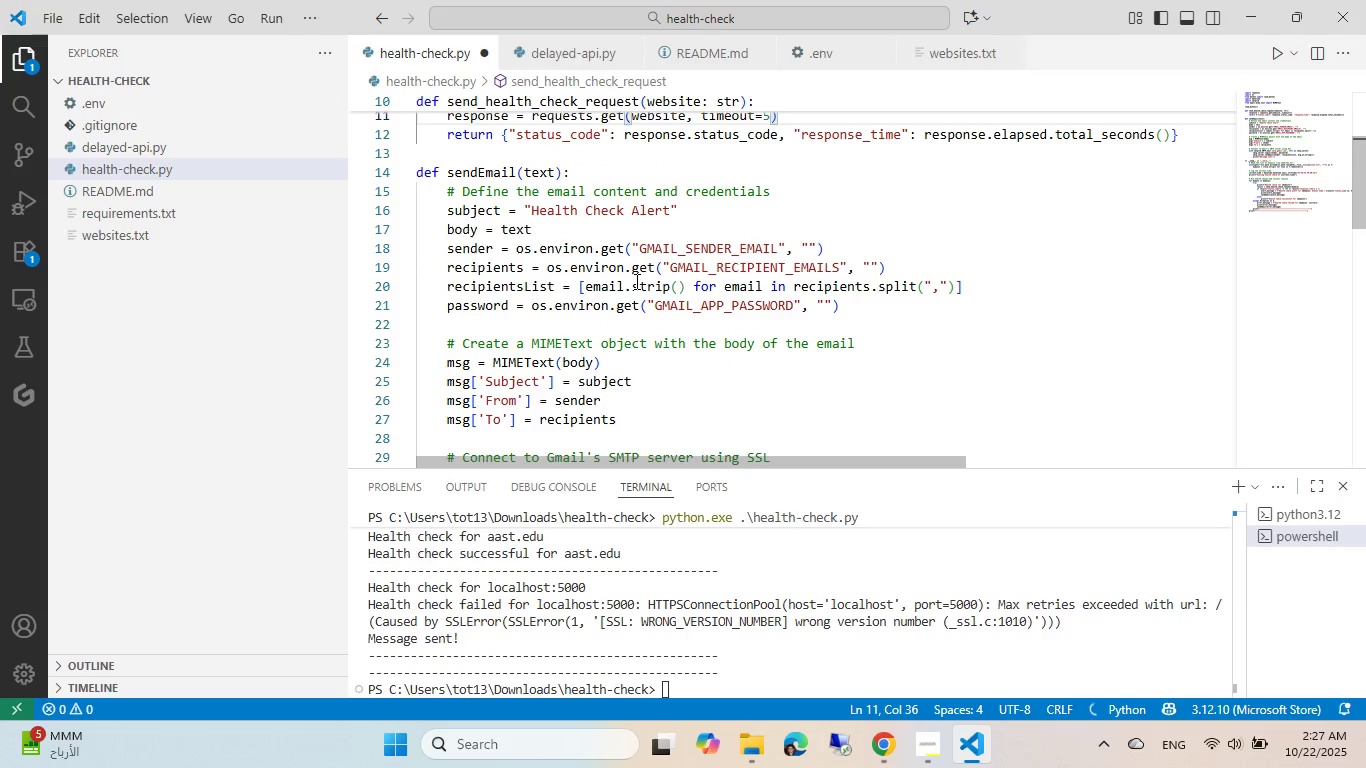 
key(Control+ControlLeft)
 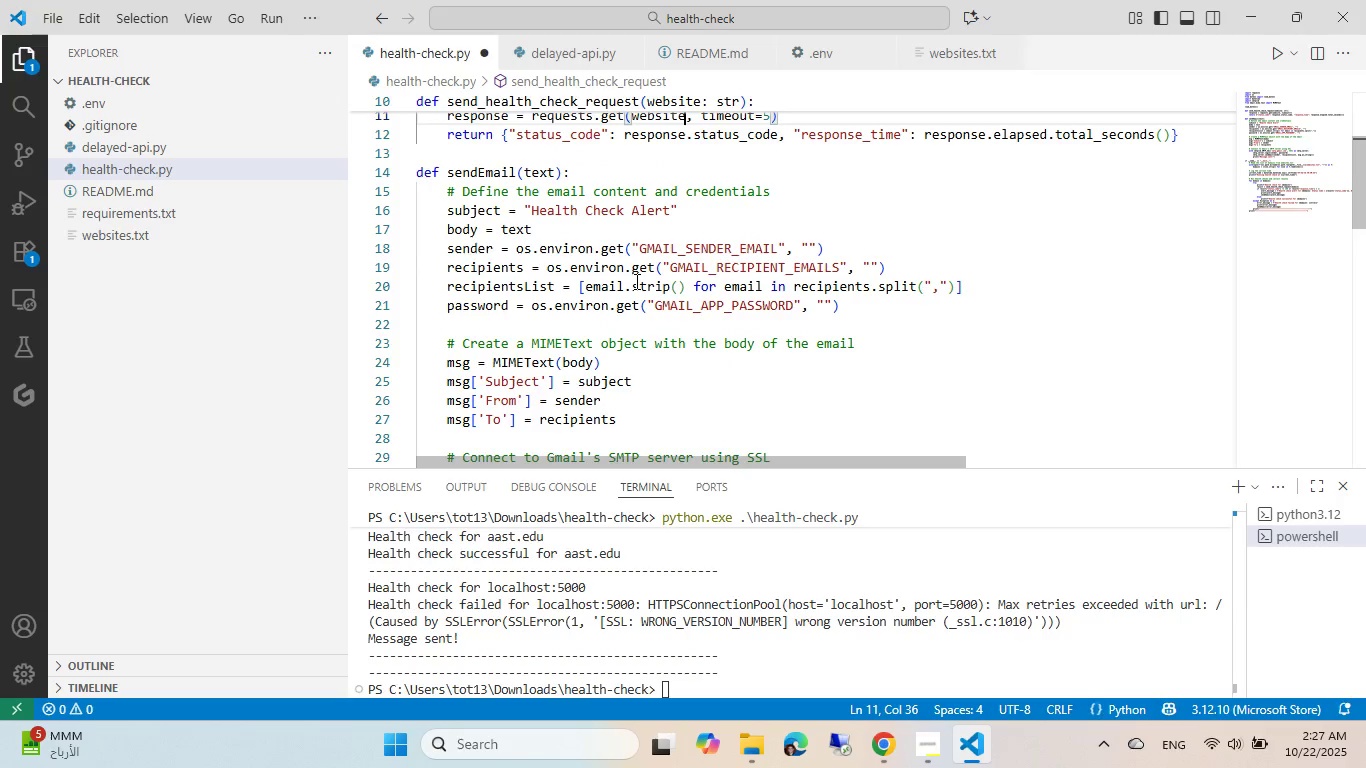 
key(S)
 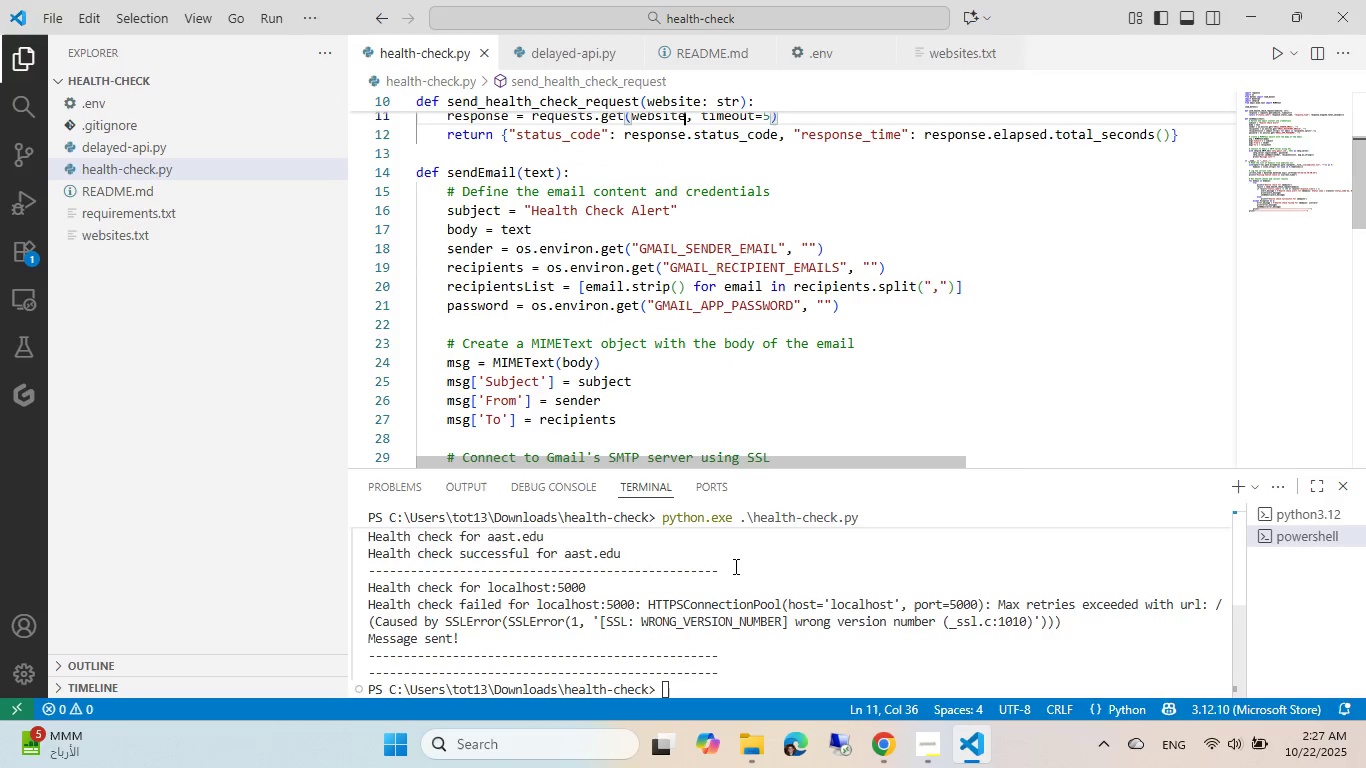 
left_click([734, 566])
 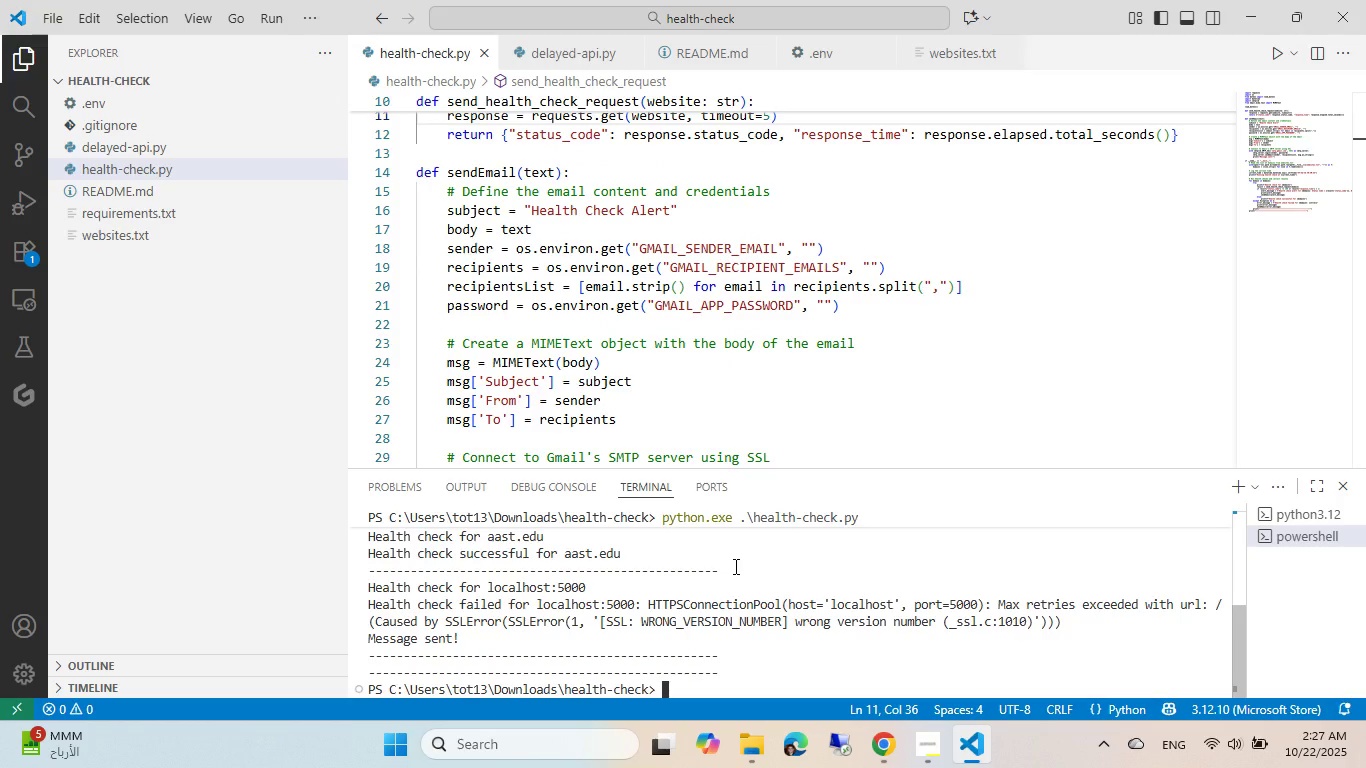 
key(Control+ArrowUp)
 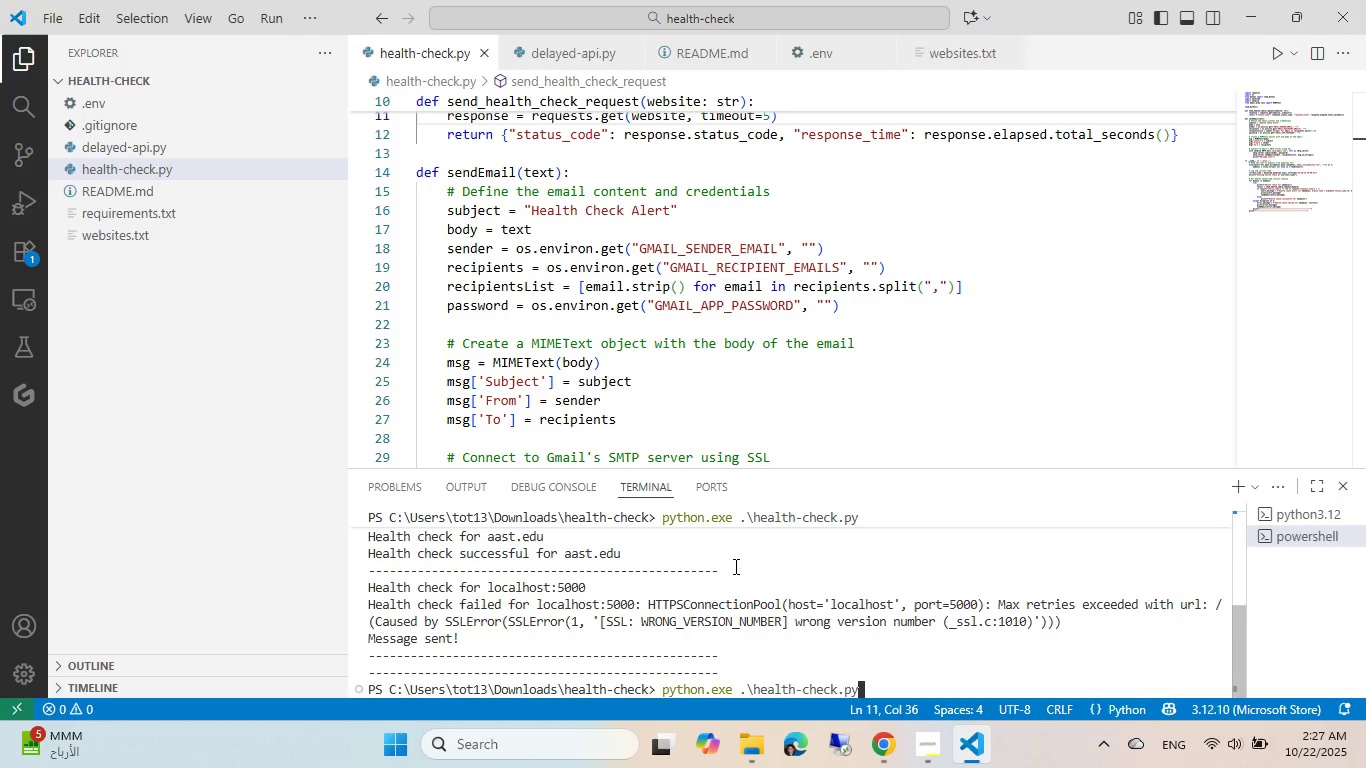 
key(Control+Enter)
 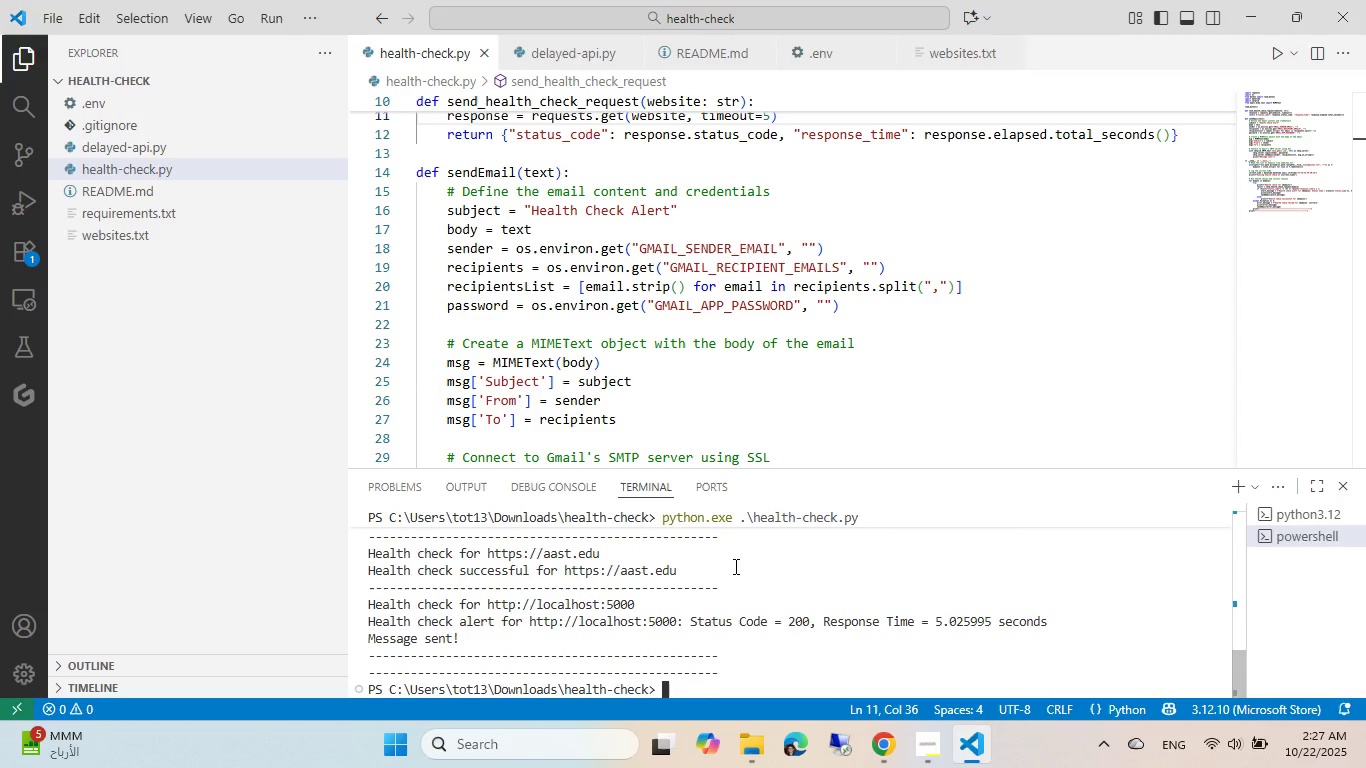 
wait(24.49)
 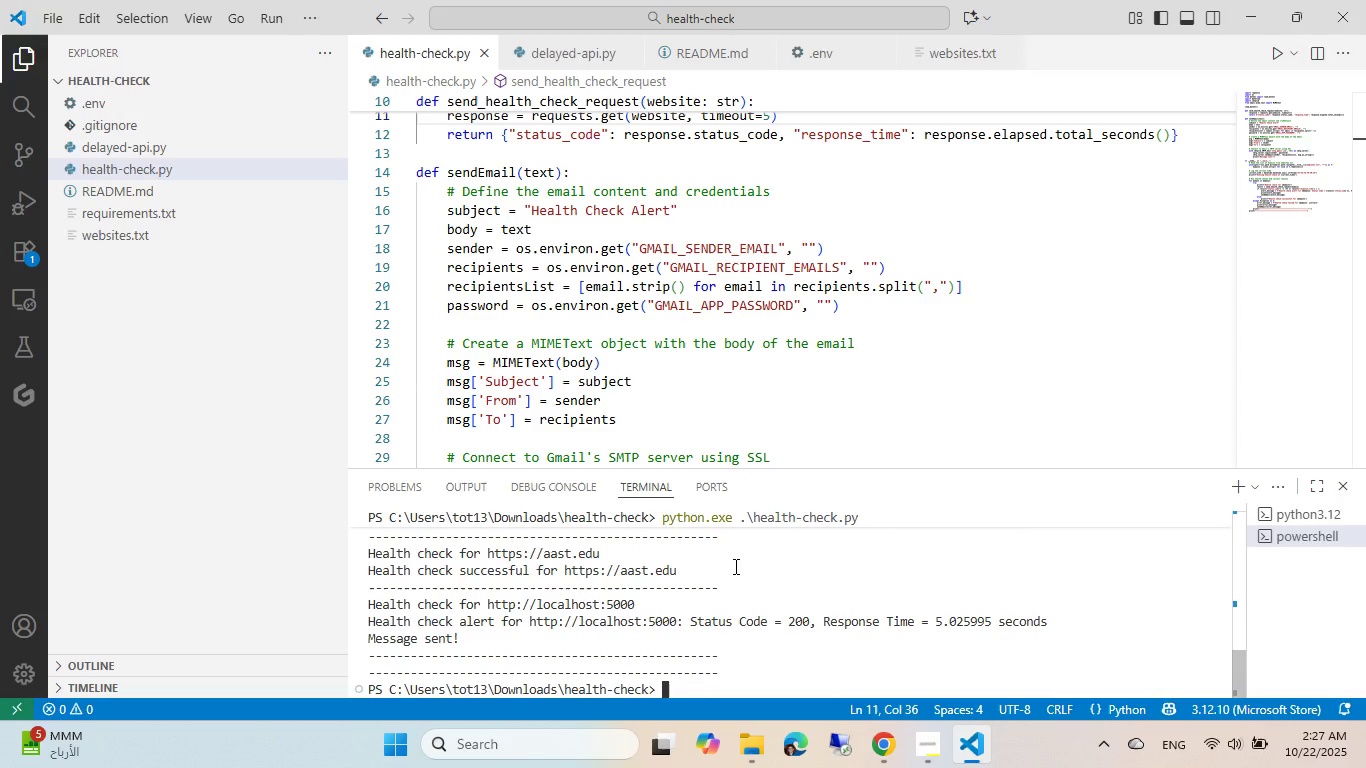 
scroll: coordinate [651, 605], scroll_direction: up, amount: 3.0
 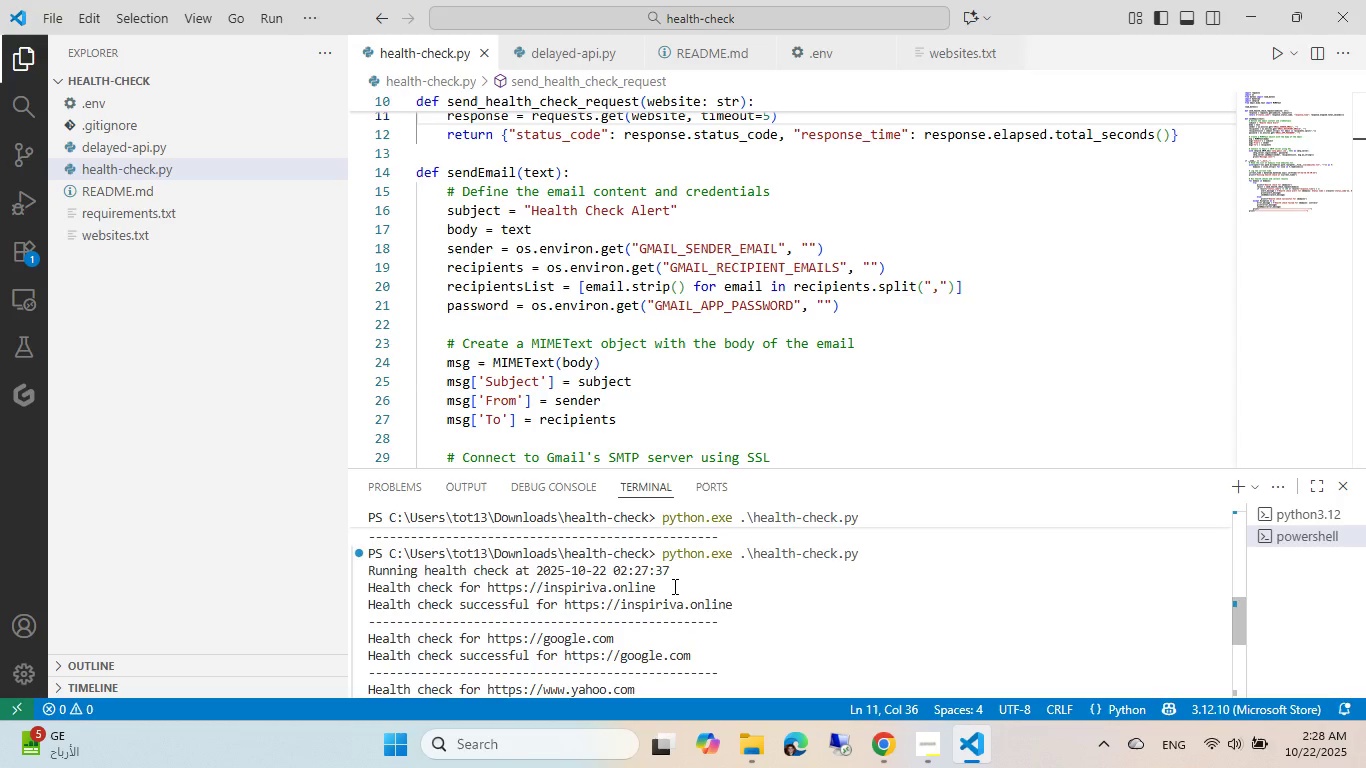 
scroll: coordinate [673, 586], scroll_direction: down, amount: 1.0
 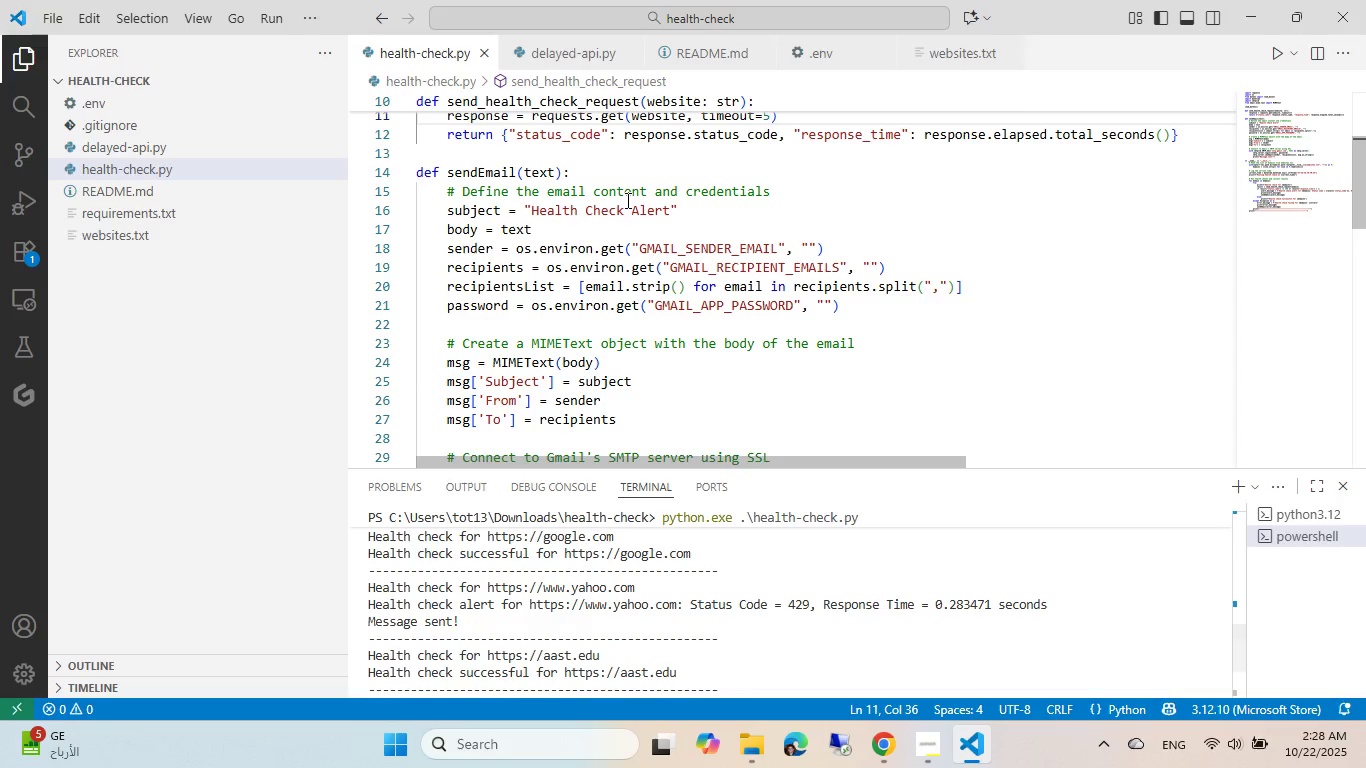 
left_click([884, 748])
 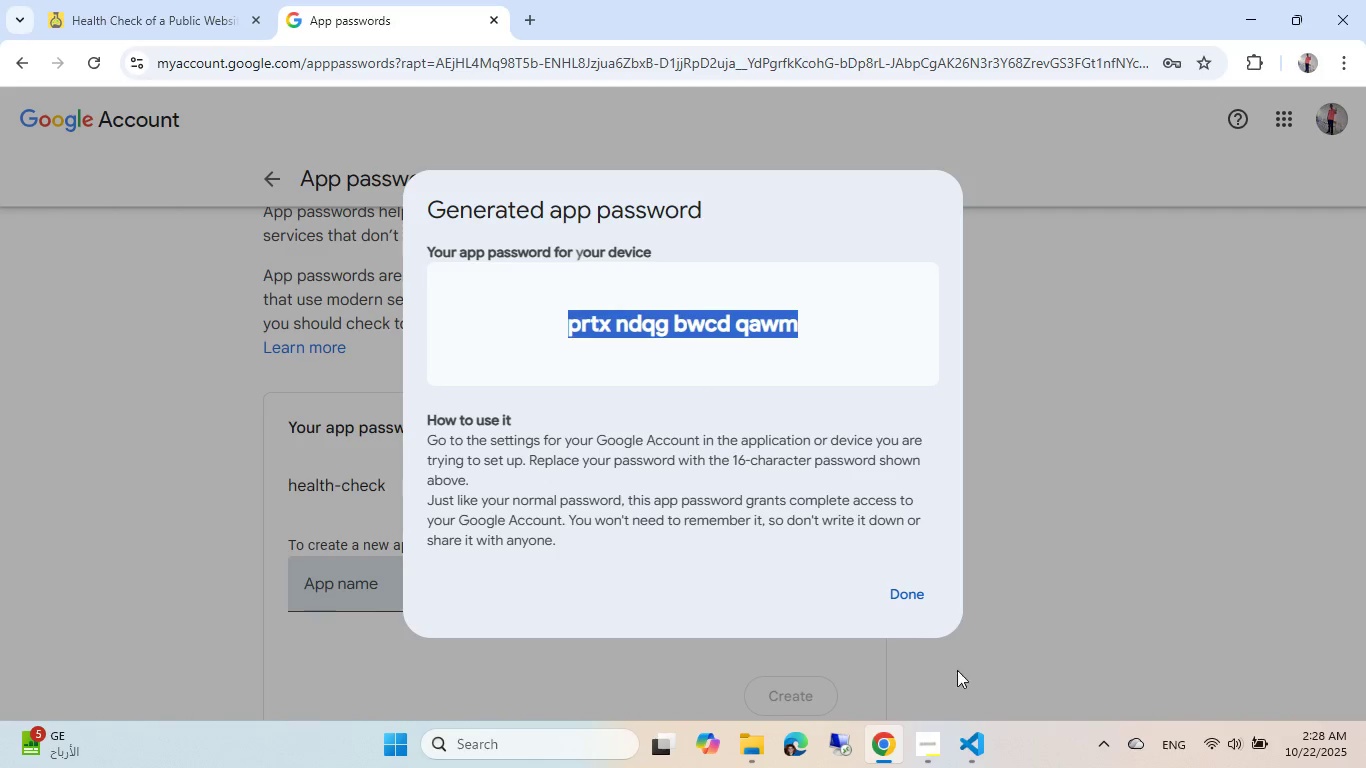 
left_click([966, 764])
 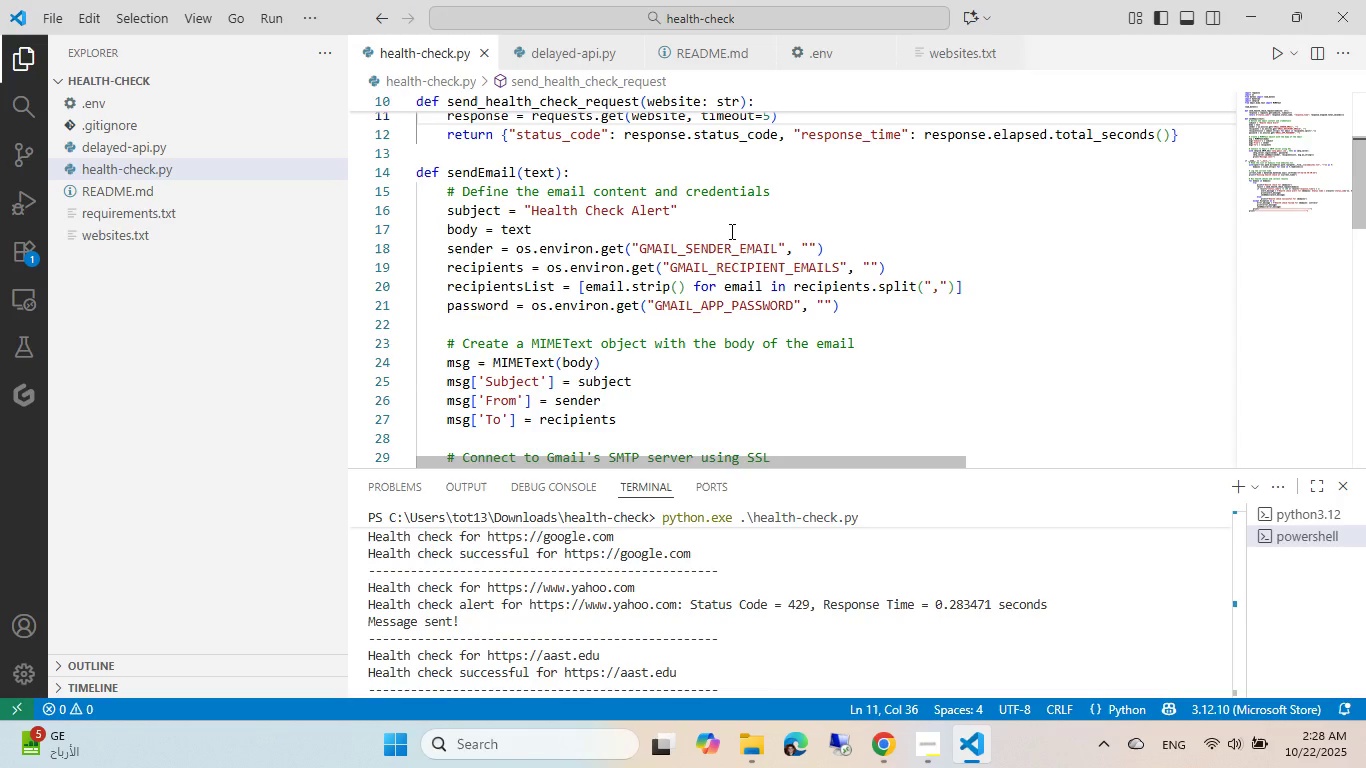 
wait(8.58)
 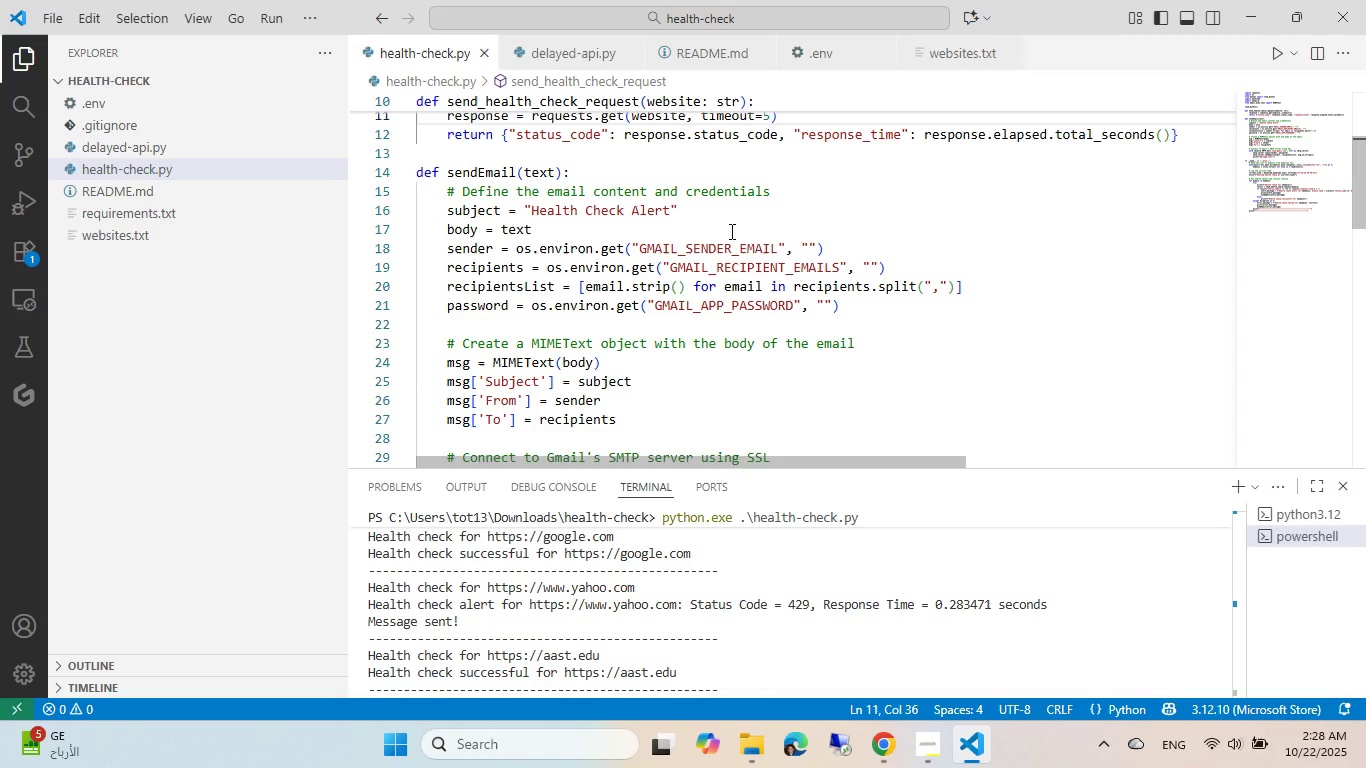 
left_click([567, 47])
 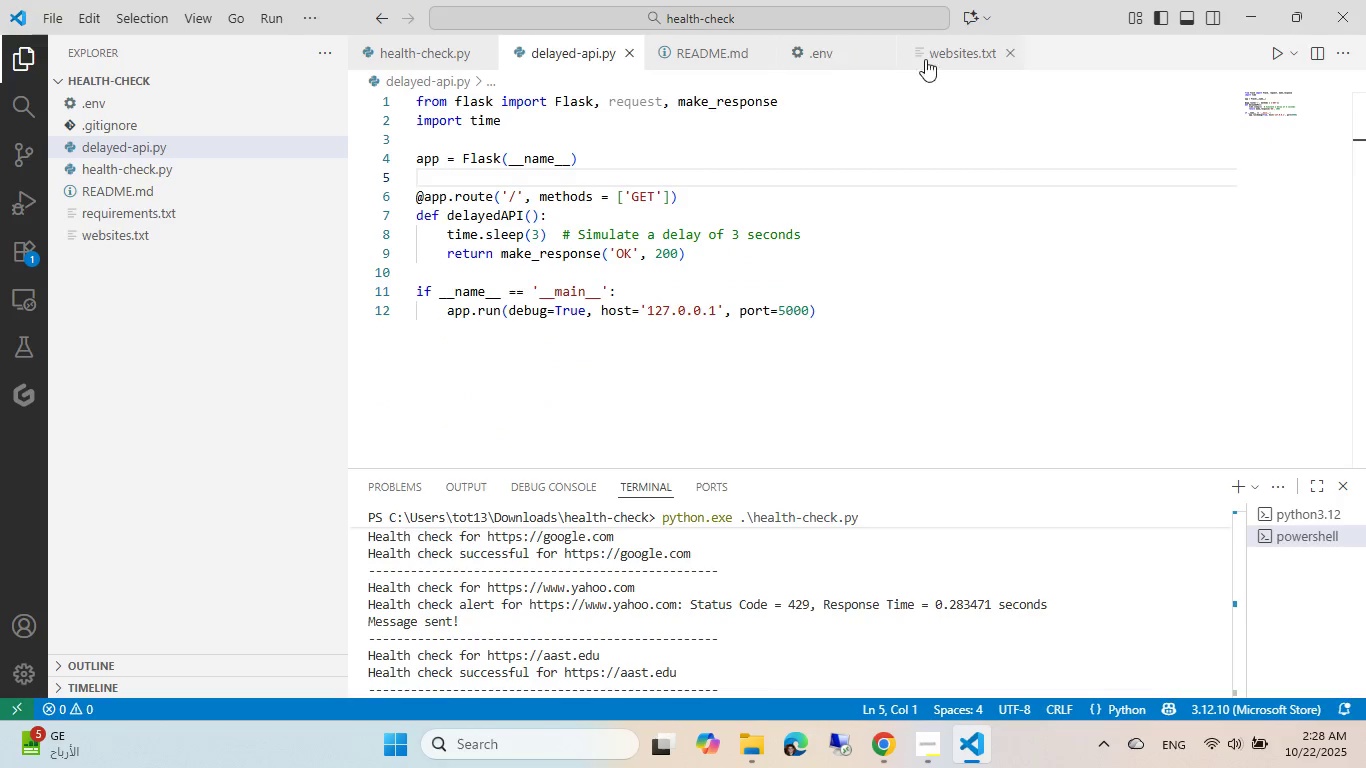 
left_click([951, 51])
 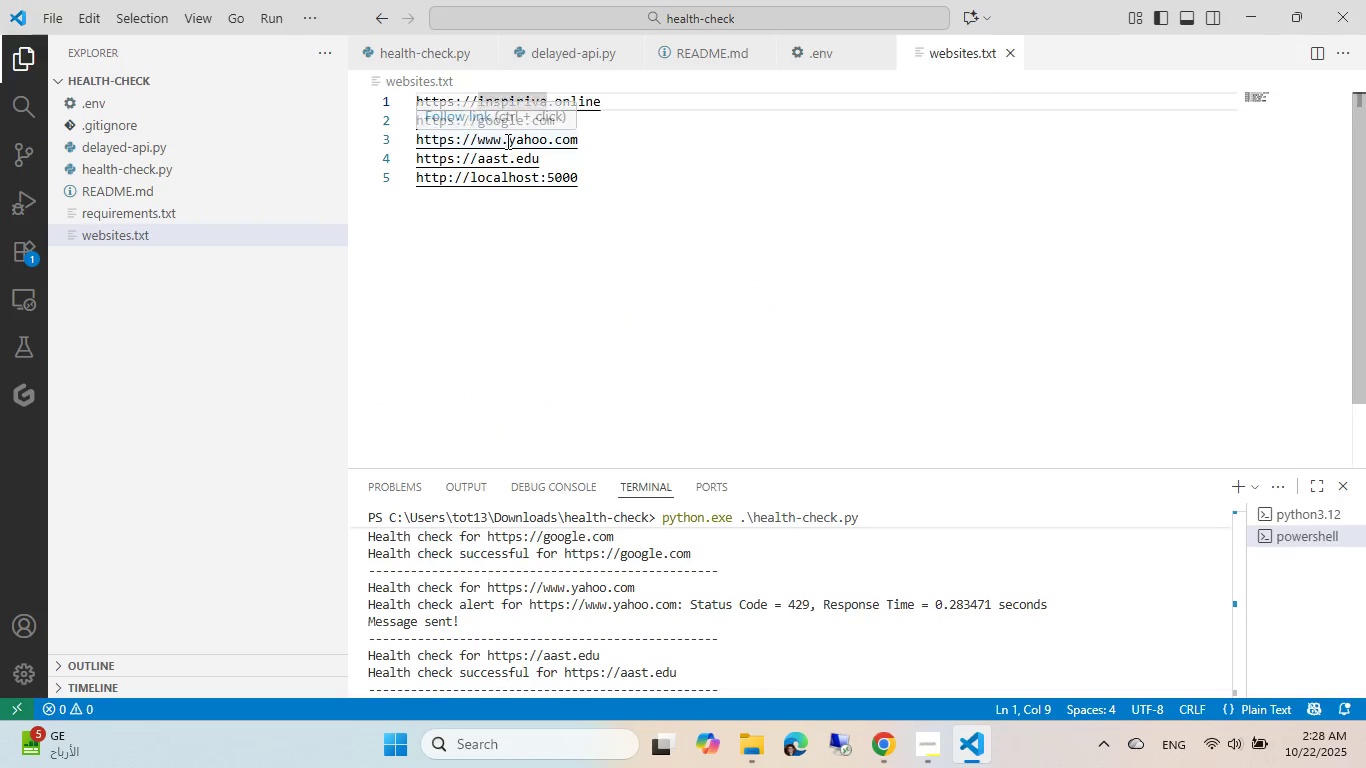 
left_click([506, 141])
 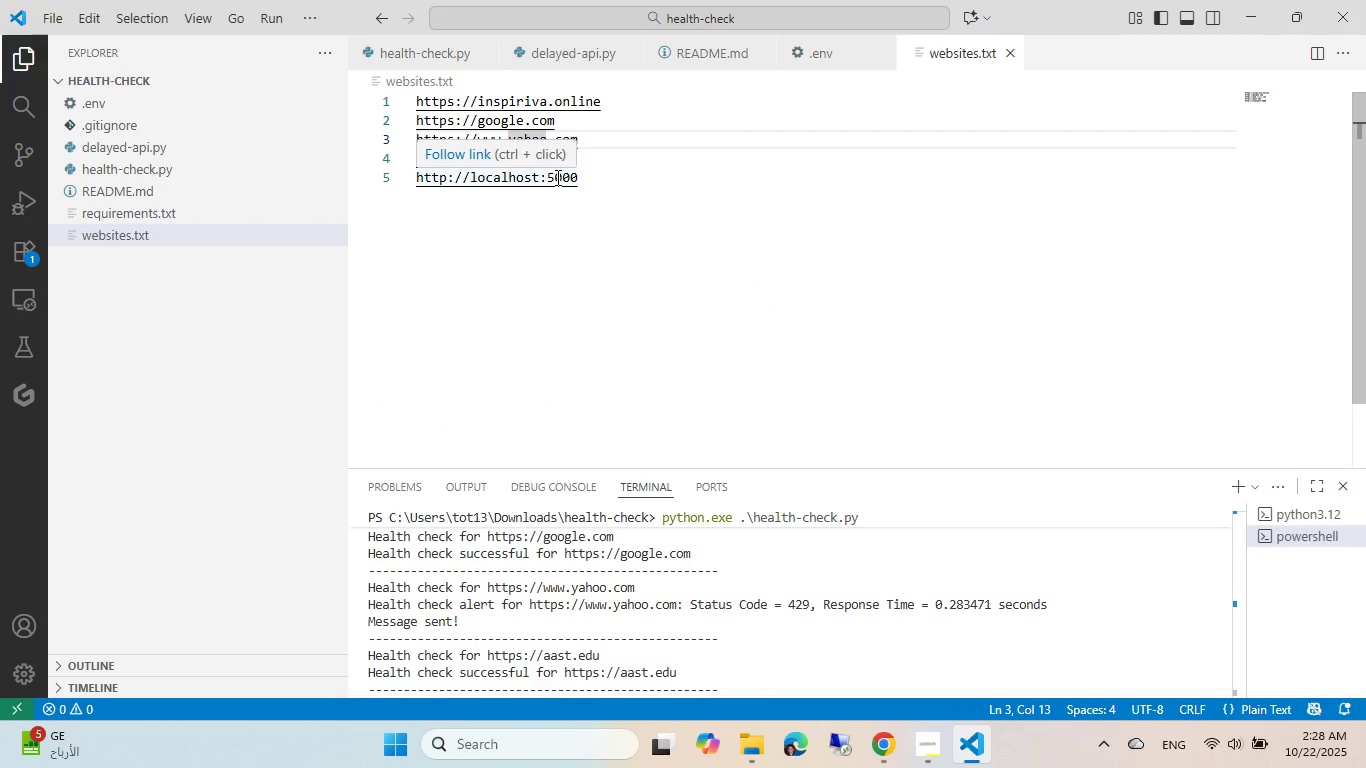 
key(Backspace)
 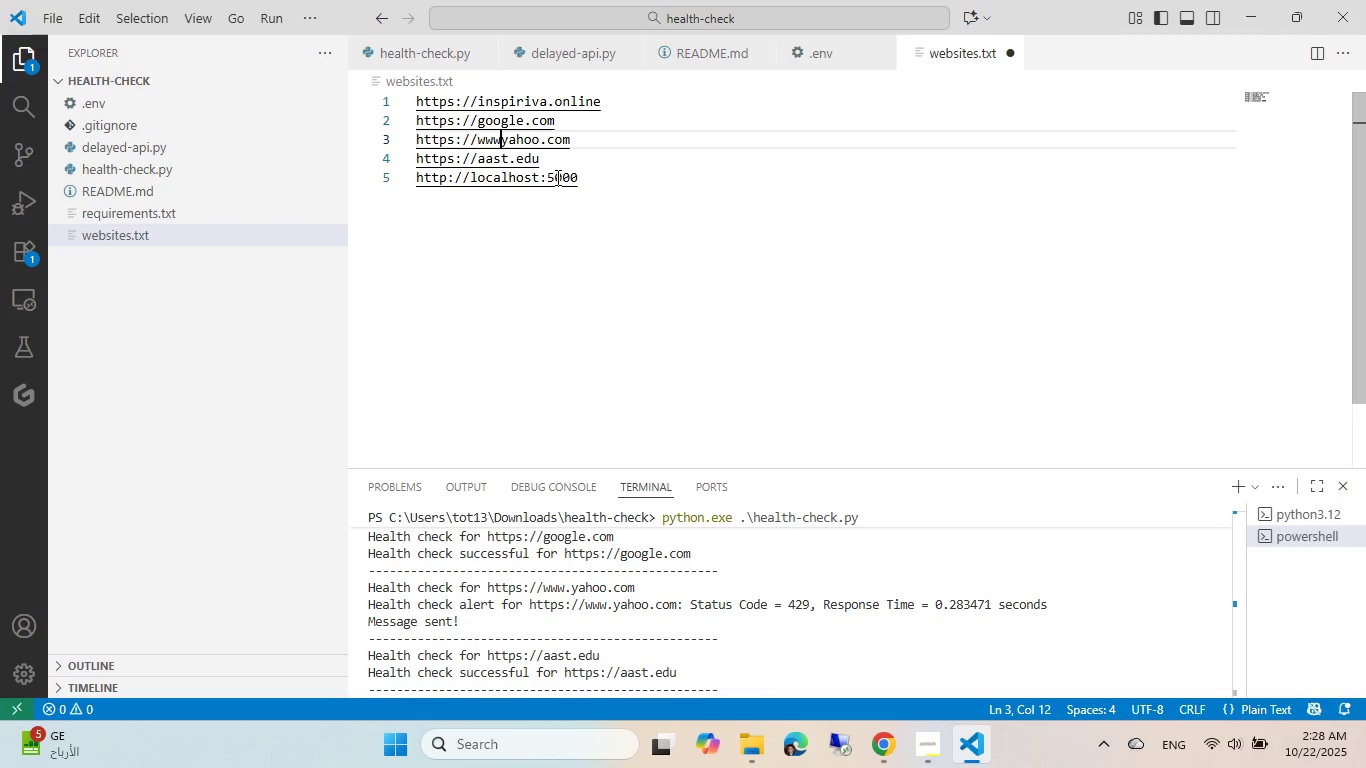 
key(Backspace)
 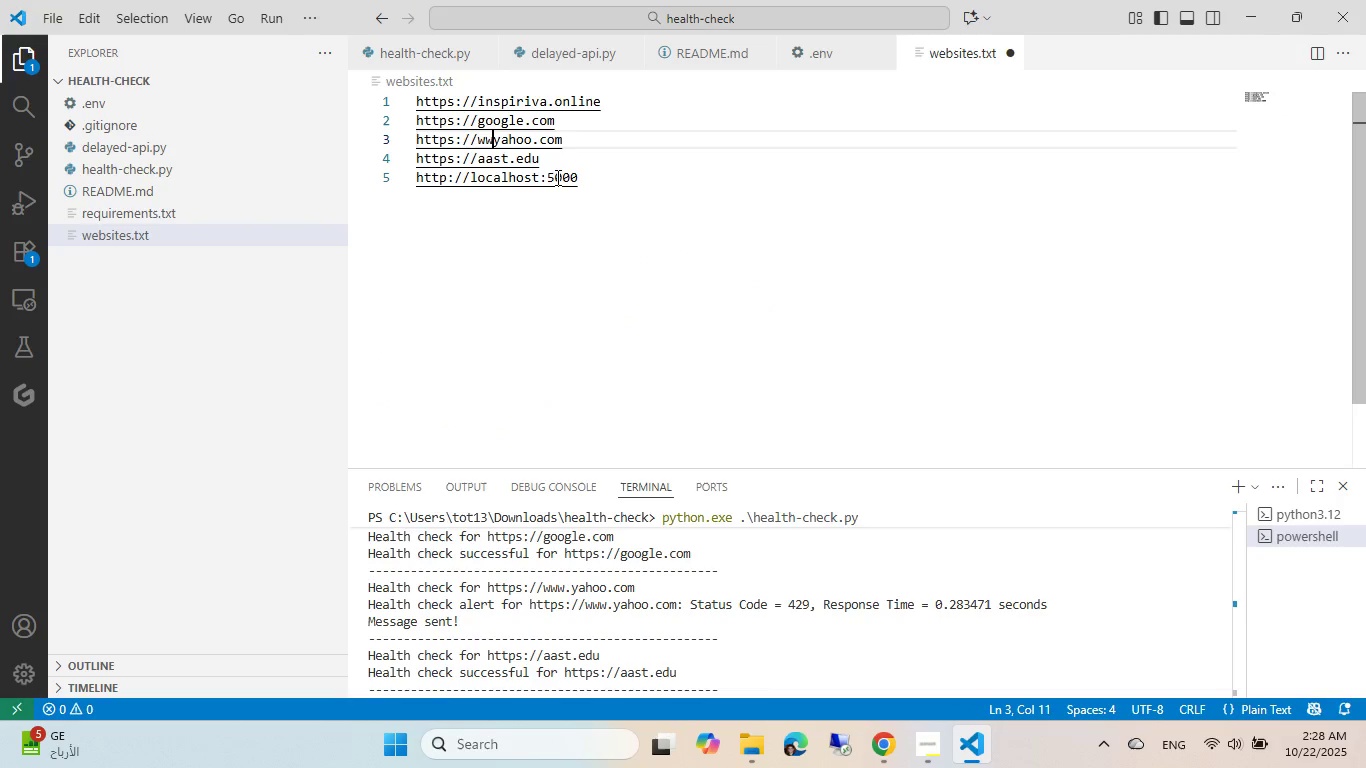 
key(Backspace)
 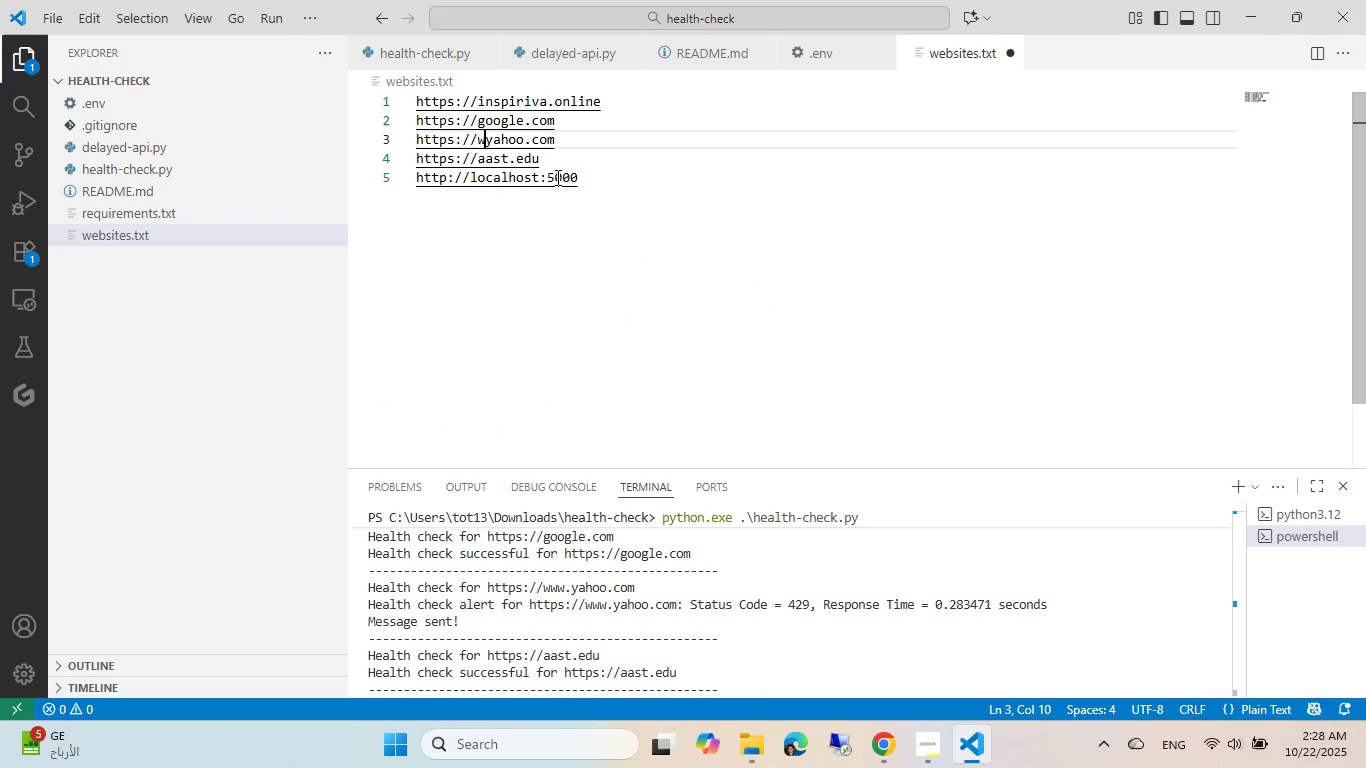 
key(Backspace)
 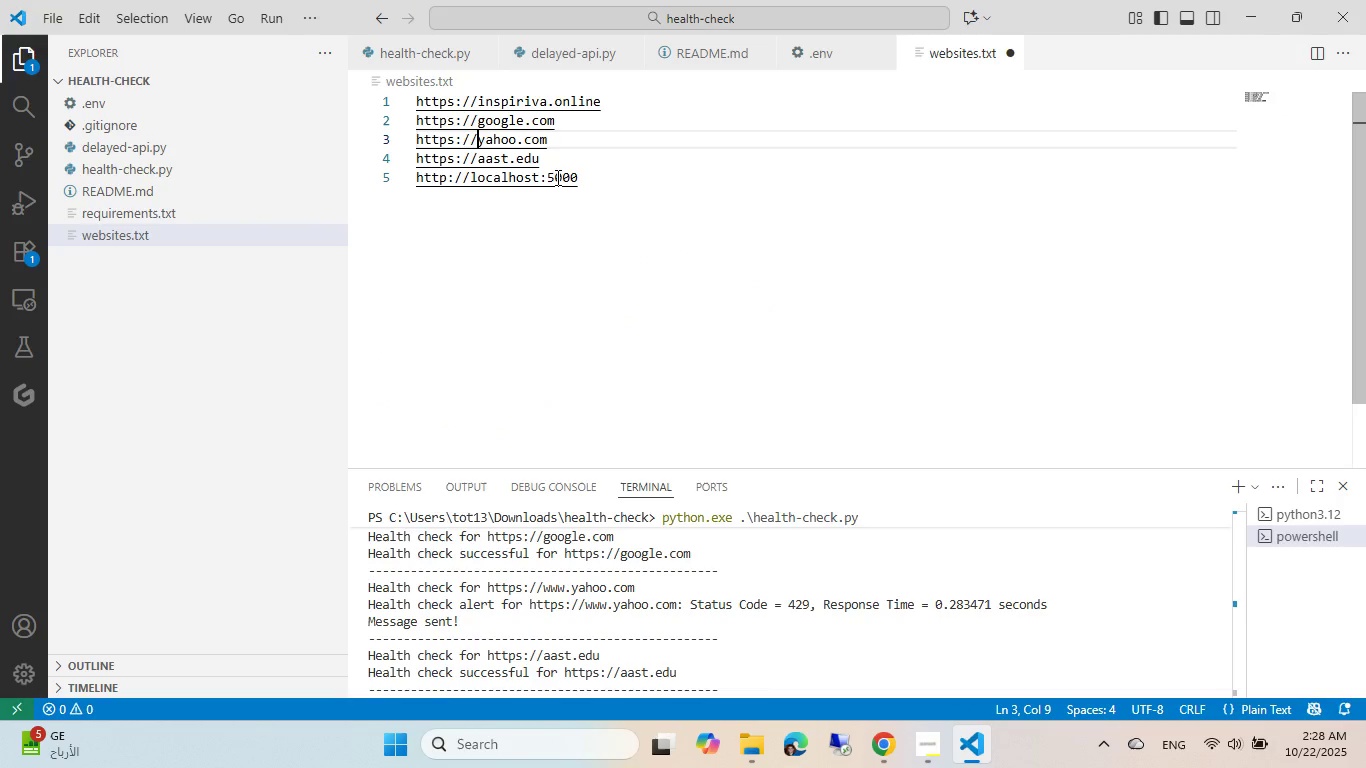 
key(Control+S)
 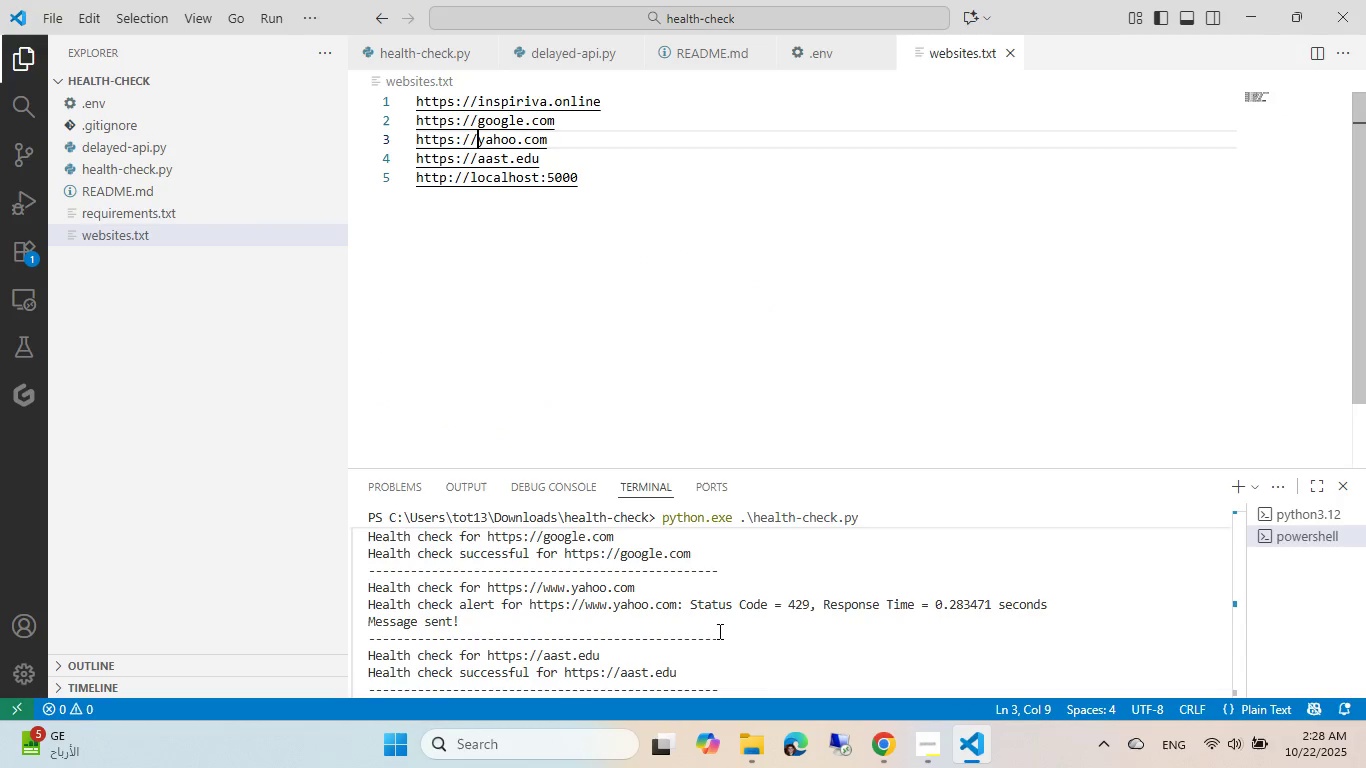 
left_click([734, 654])
 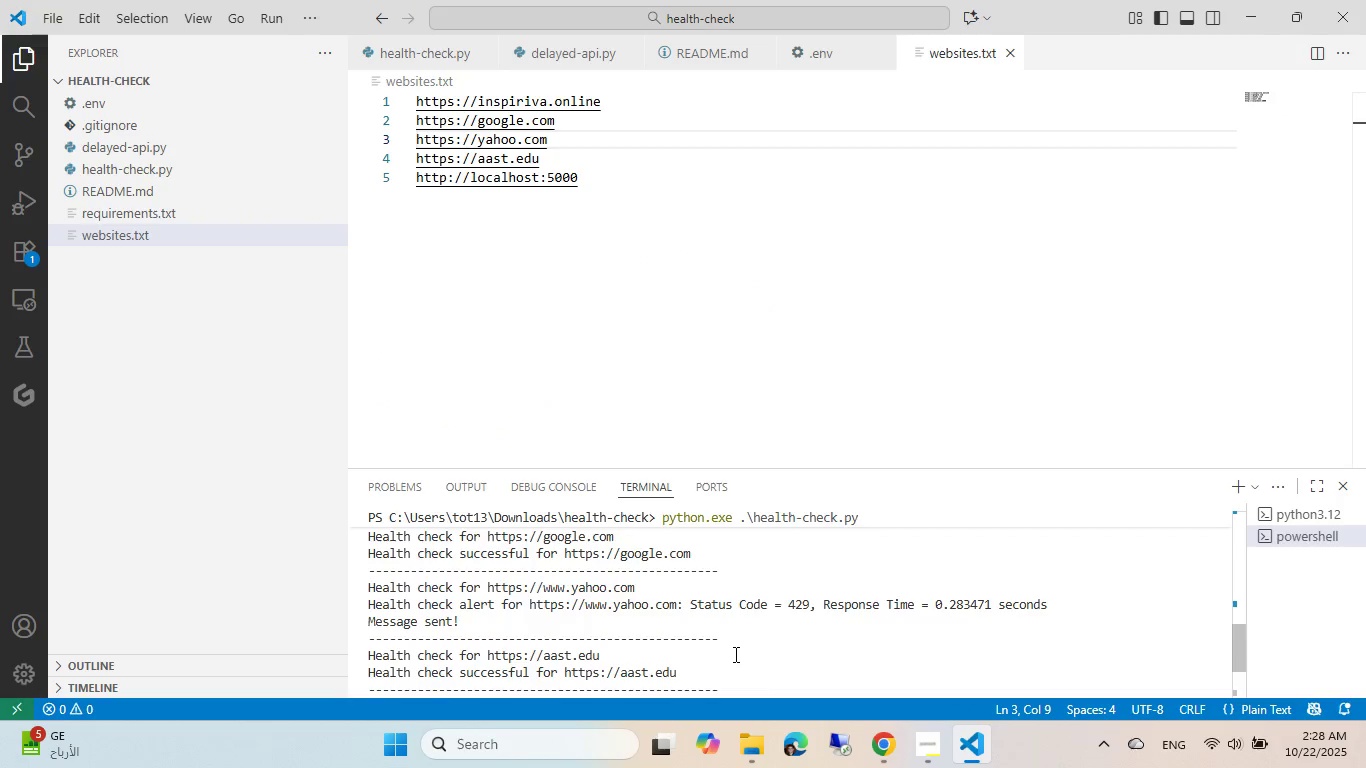 
key(ArrowUp)
 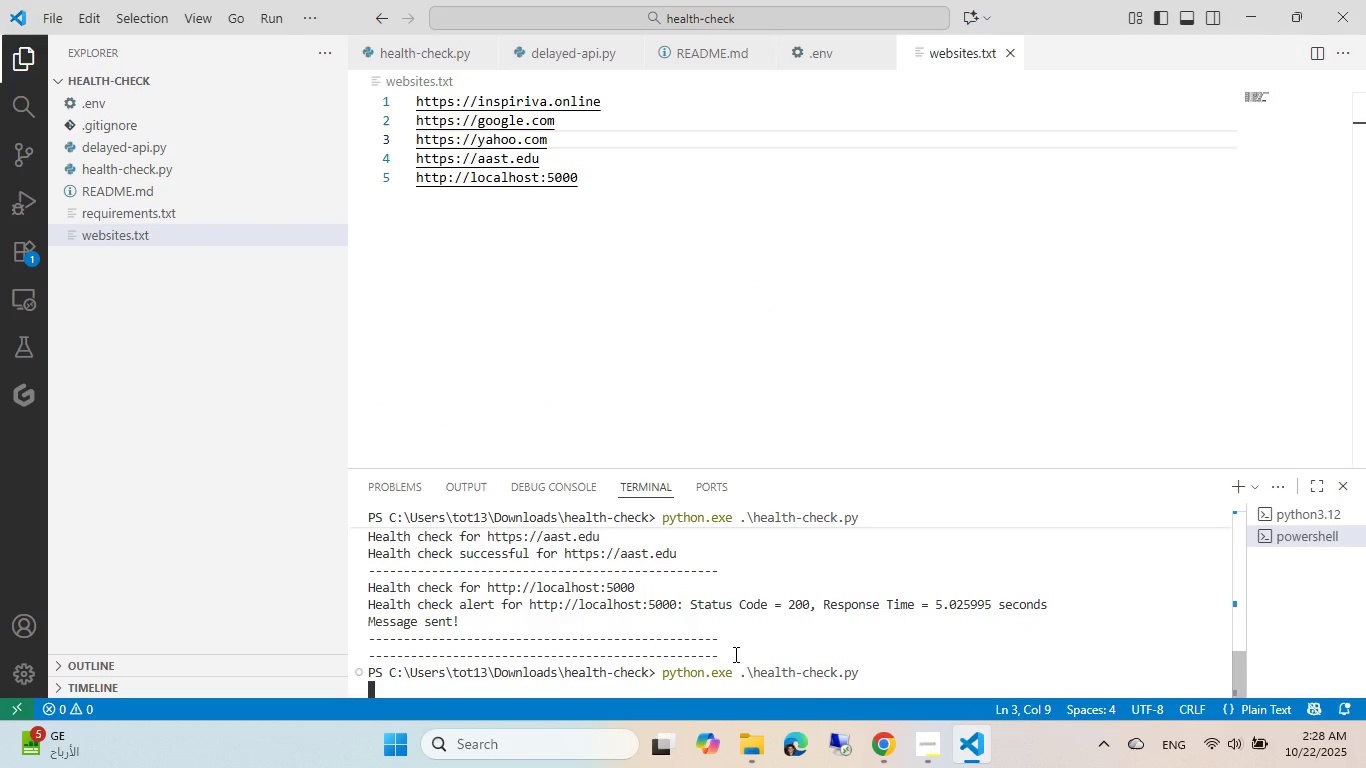 
key(Enter)
 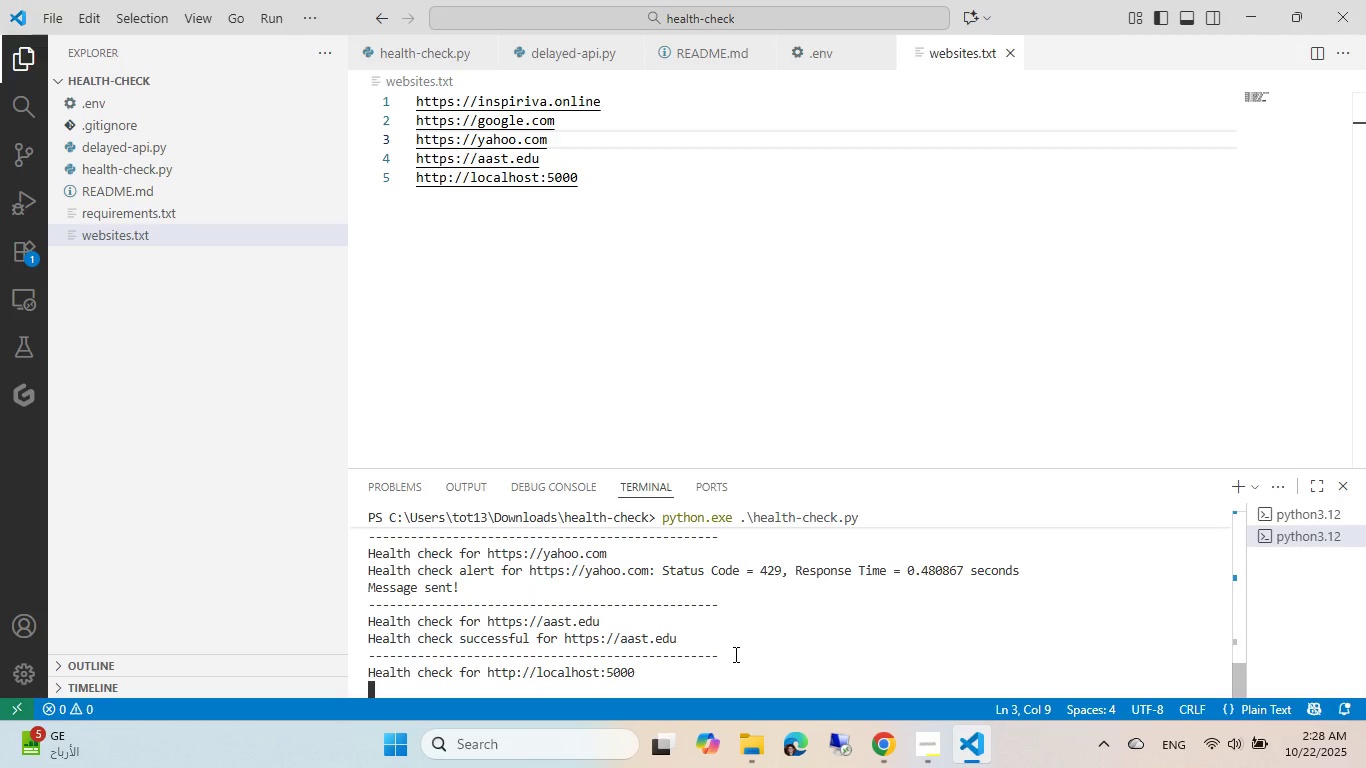 
wait(11.79)
 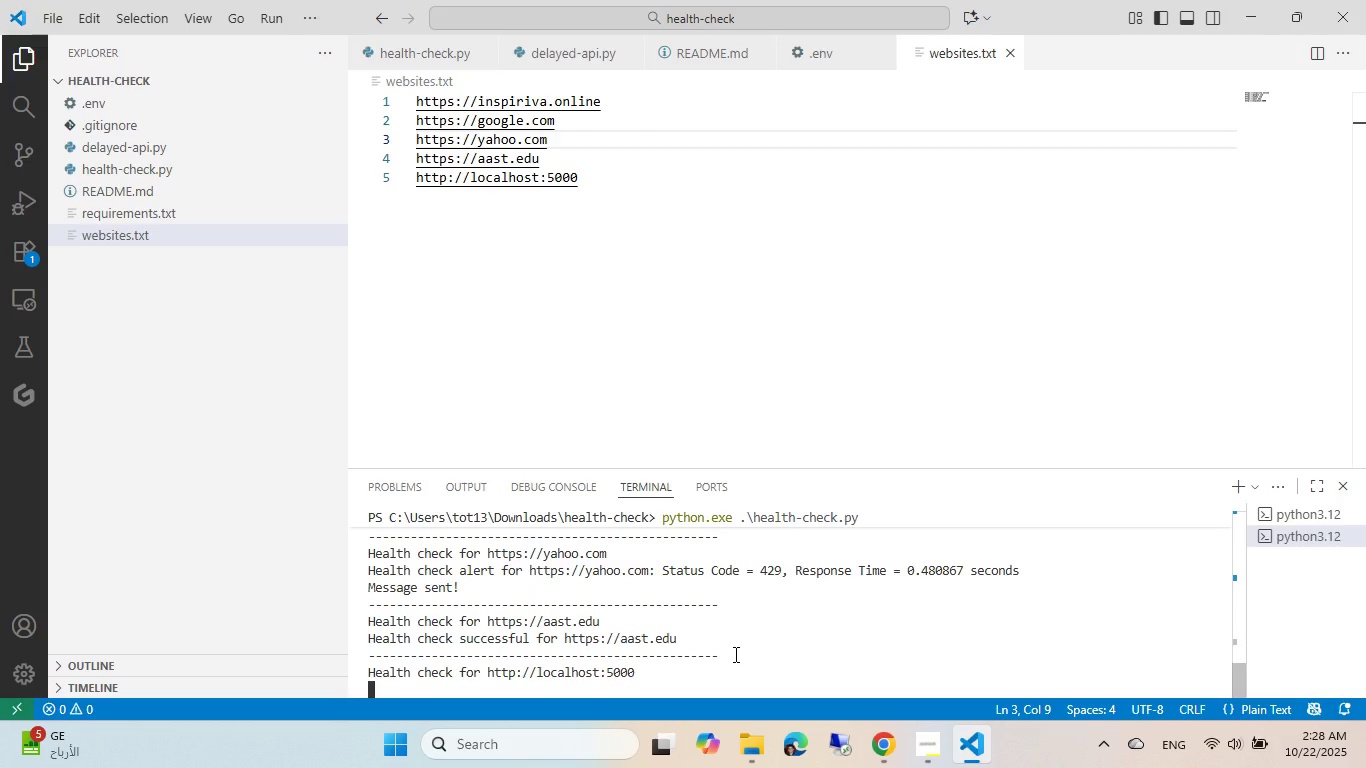 
left_click([879, 752])
 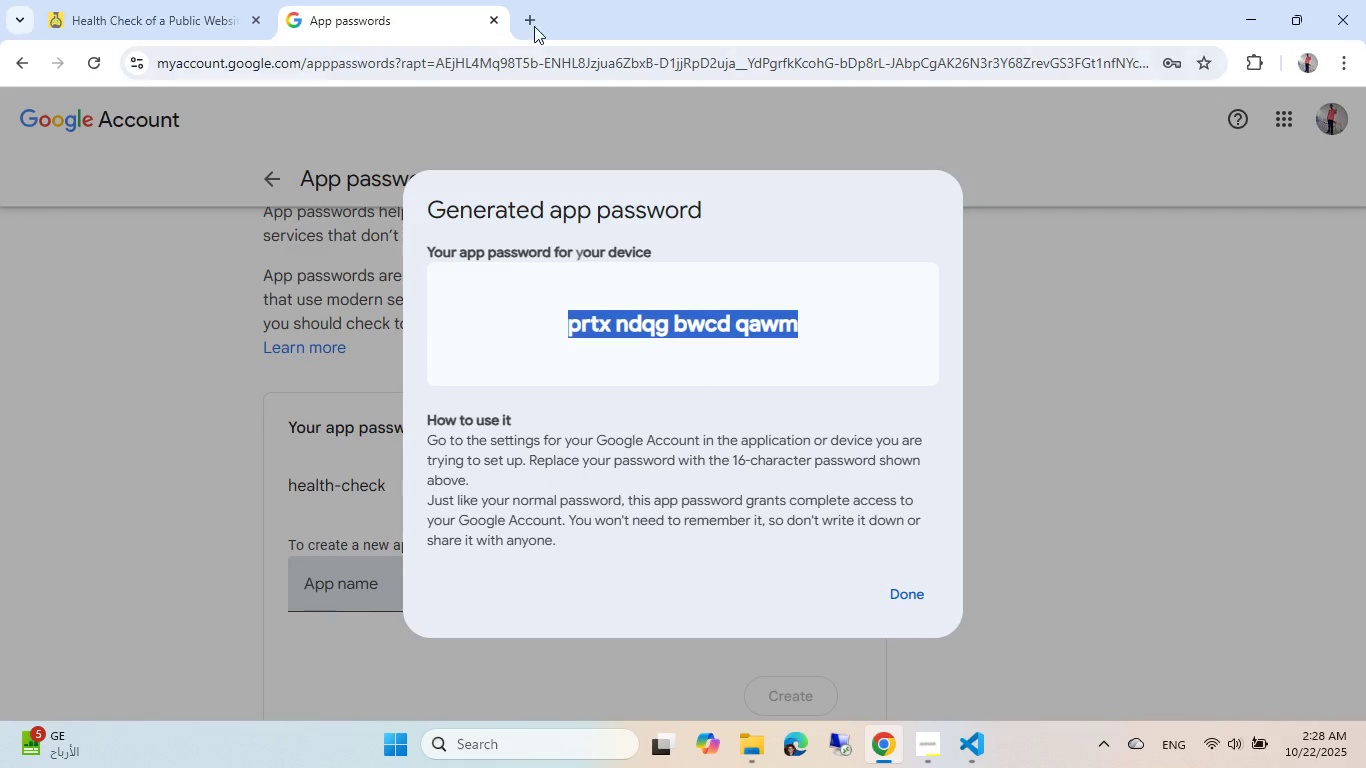 
left_click([527, 20])
 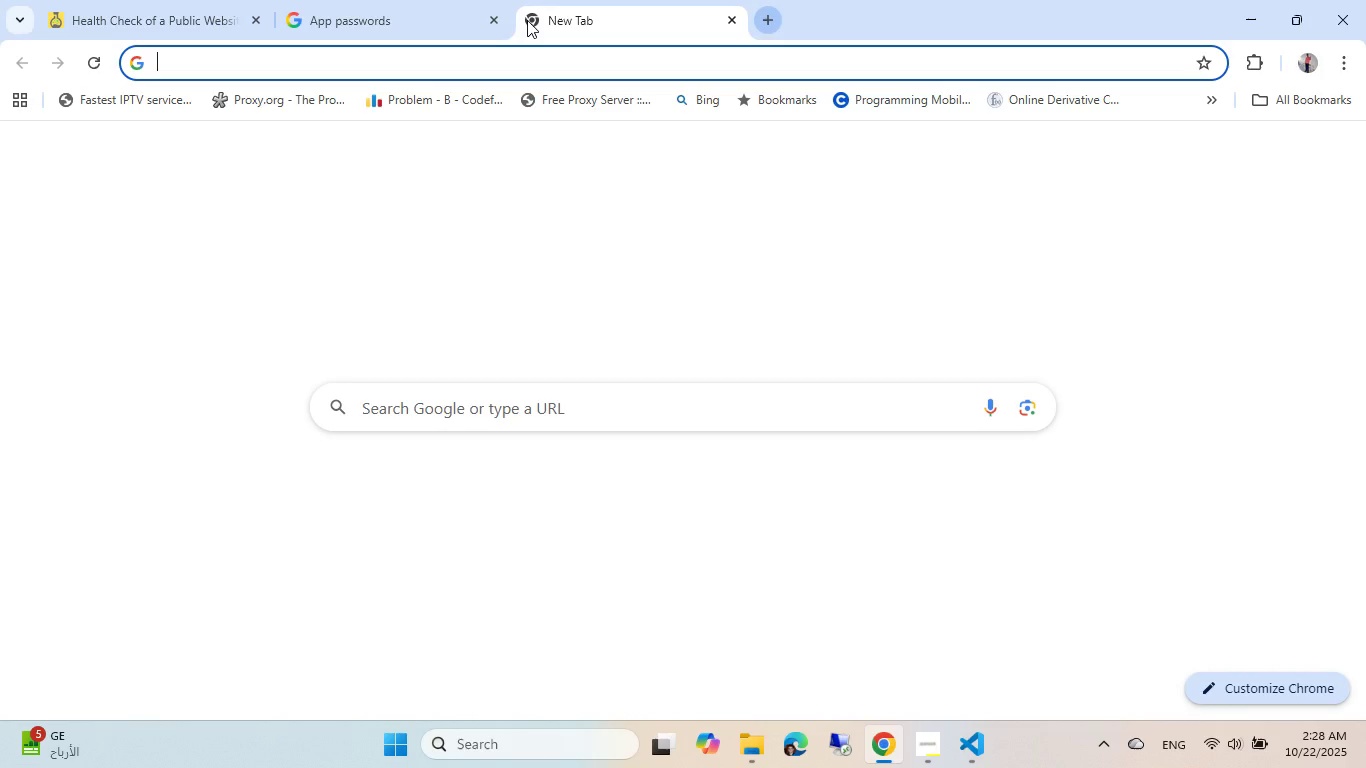 
type(https://yaho)
 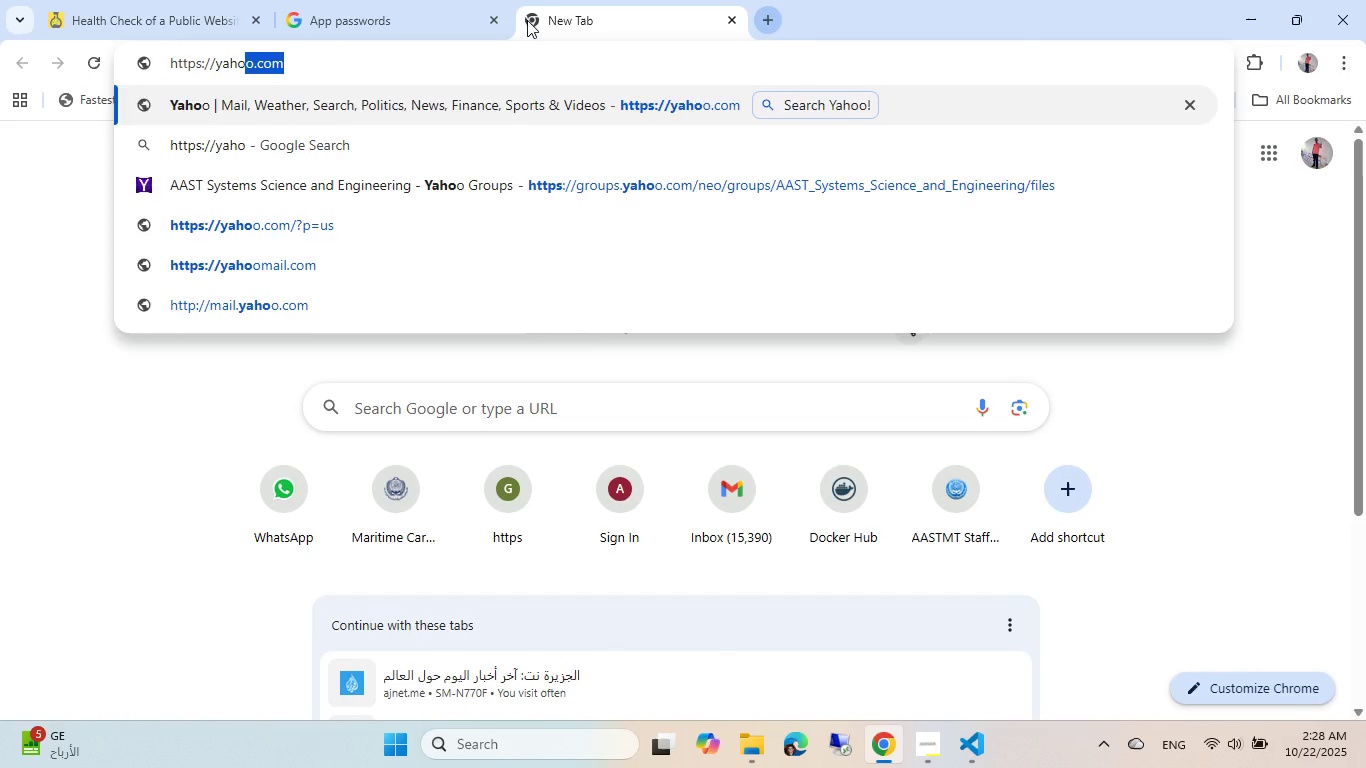 
key(Enter)
 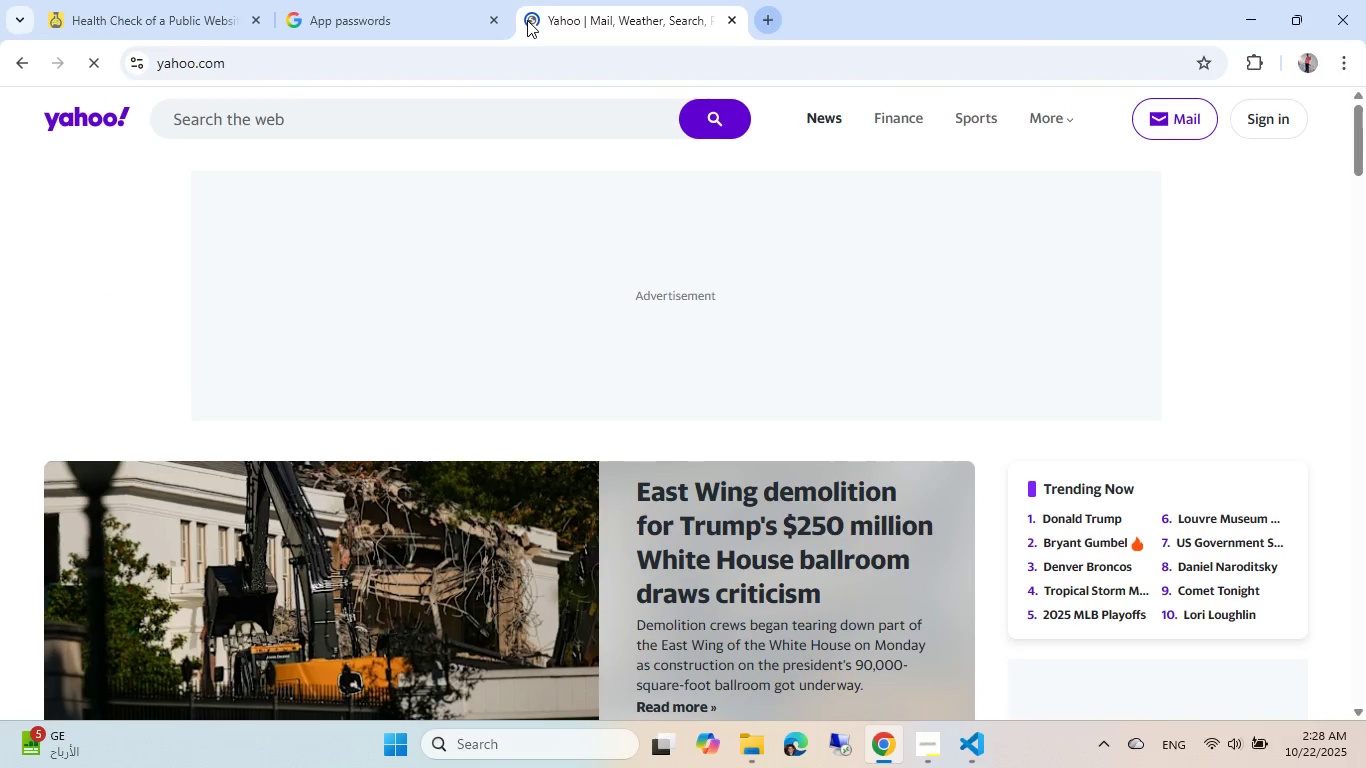 
left_click([558, 62])
 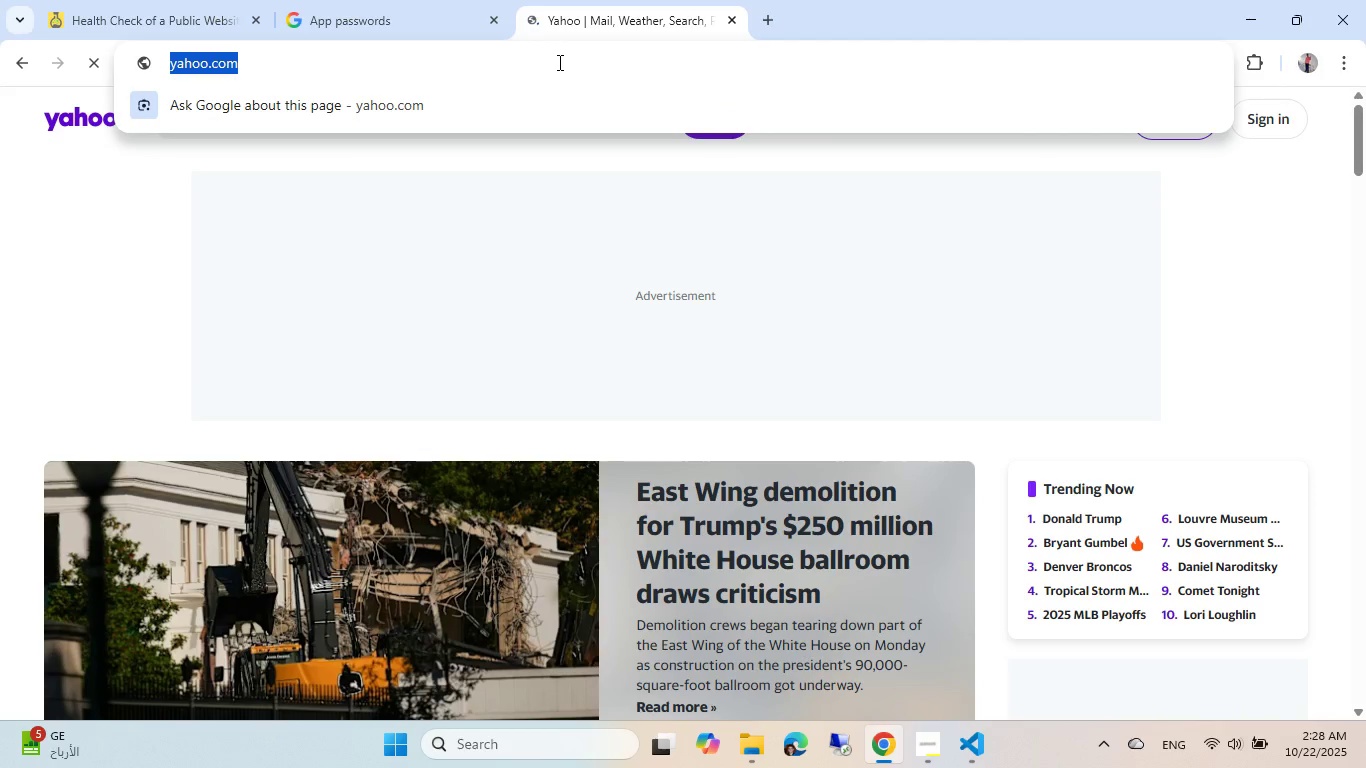 
type(http e429)
 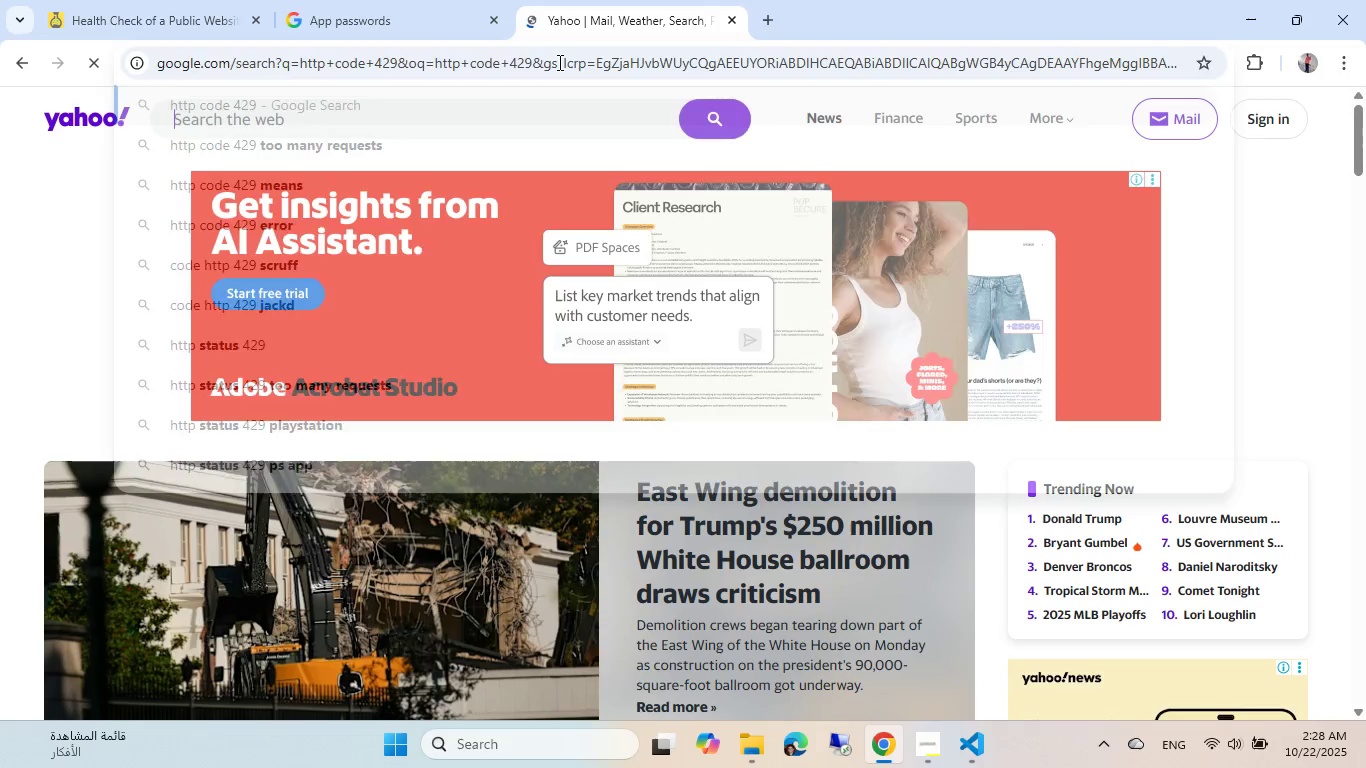 
hold_key(key=C, duration=0.32)
 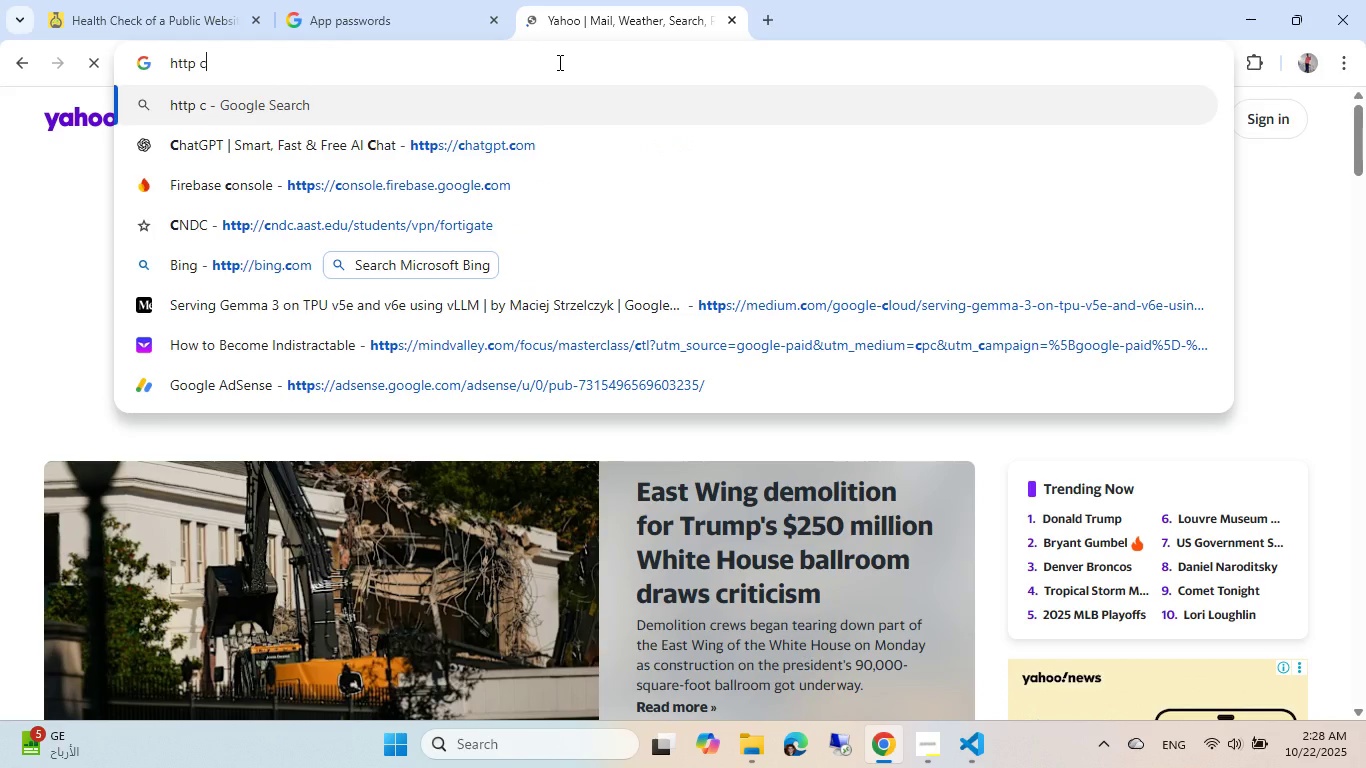 
hold_key(key=D, duration=0.41)
 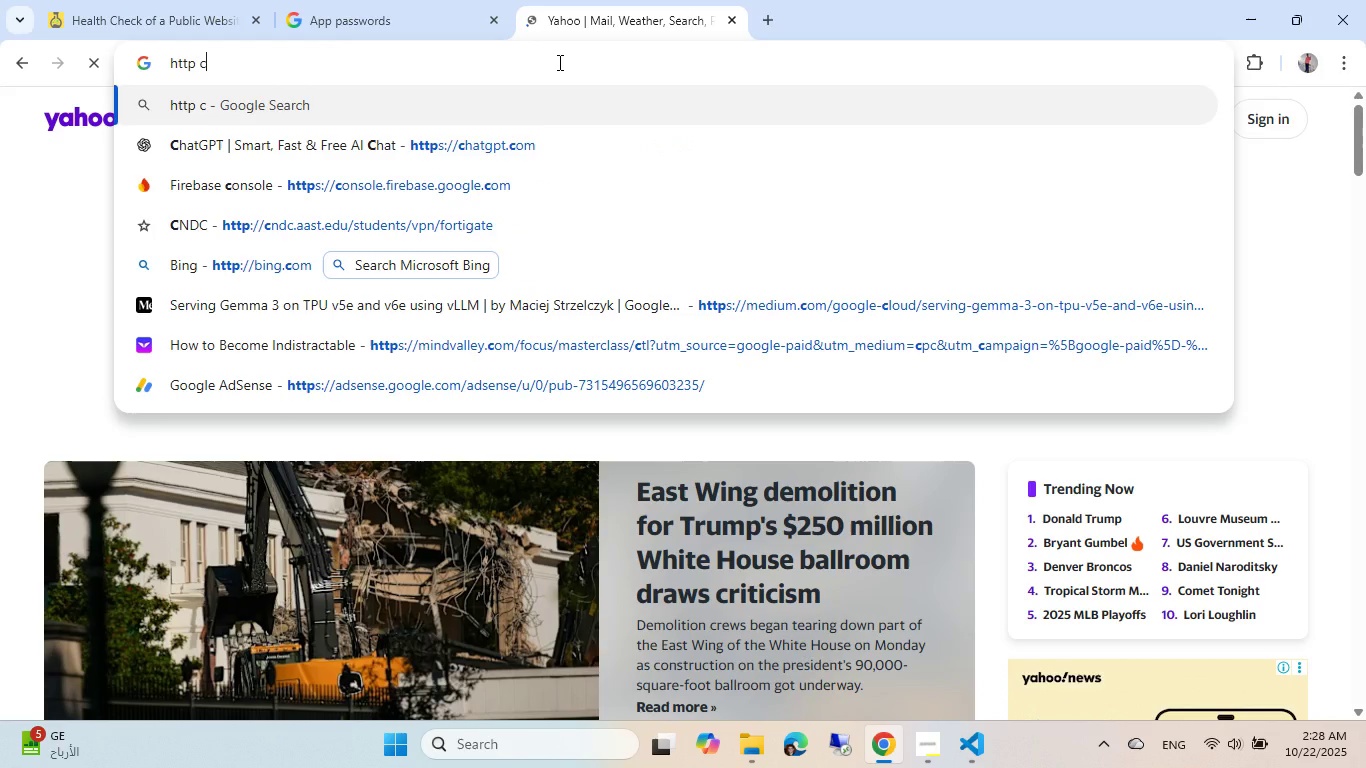 
key(Enter)
 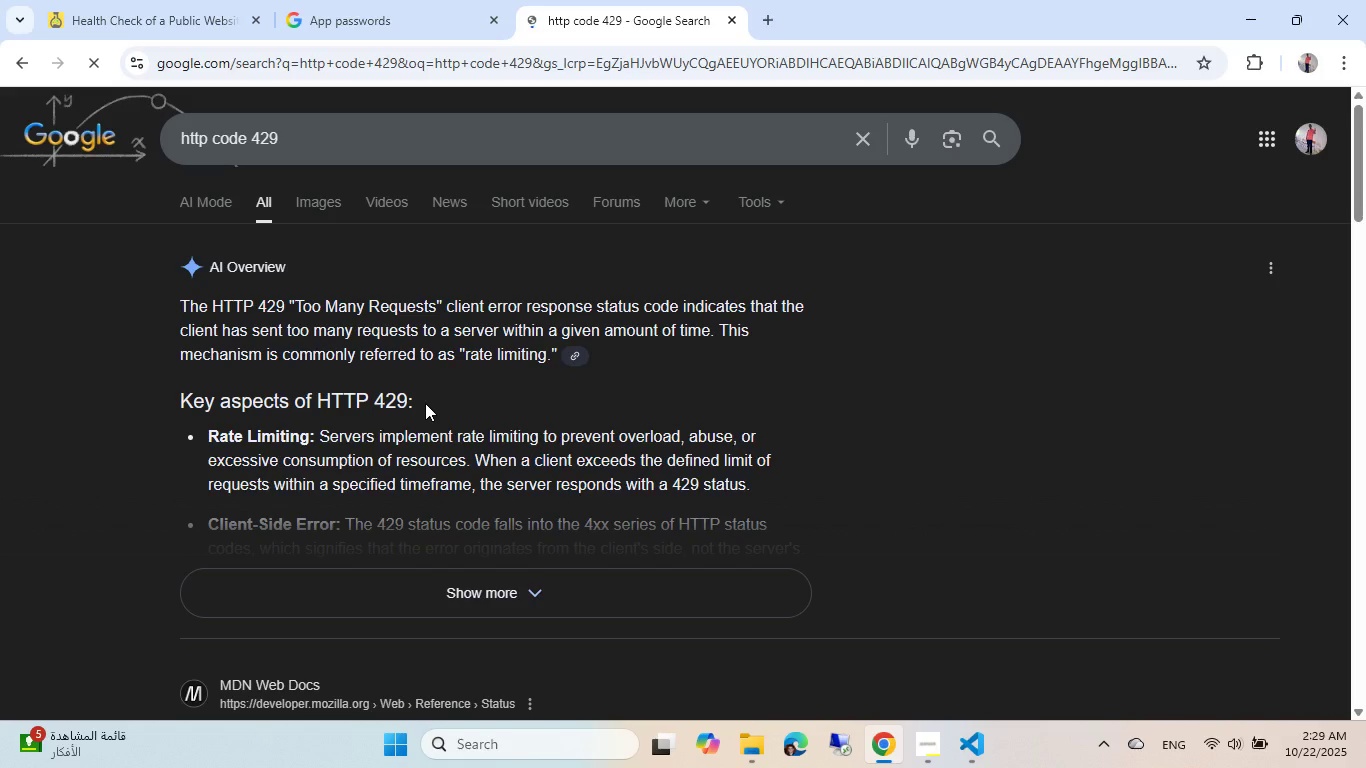 
wait(9.27)
 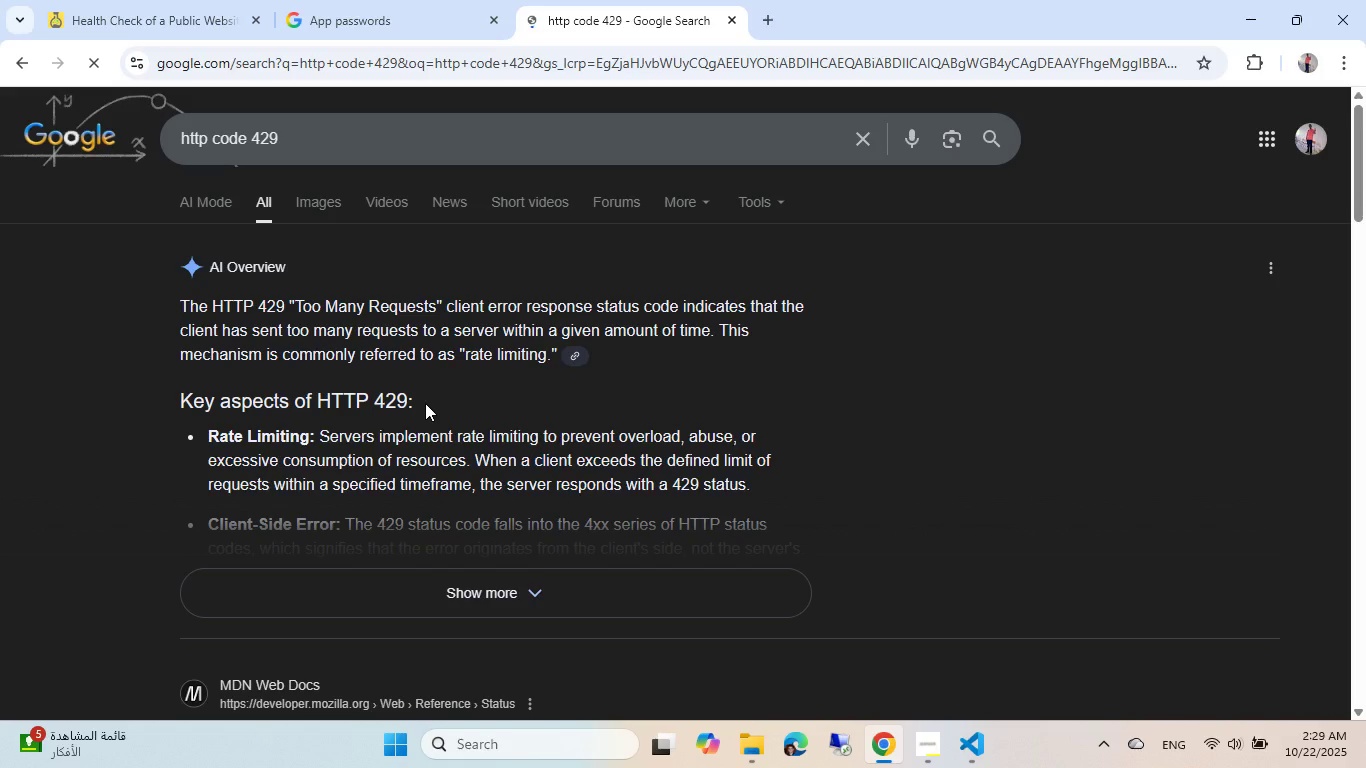 
key(Alt+AltLeft)
 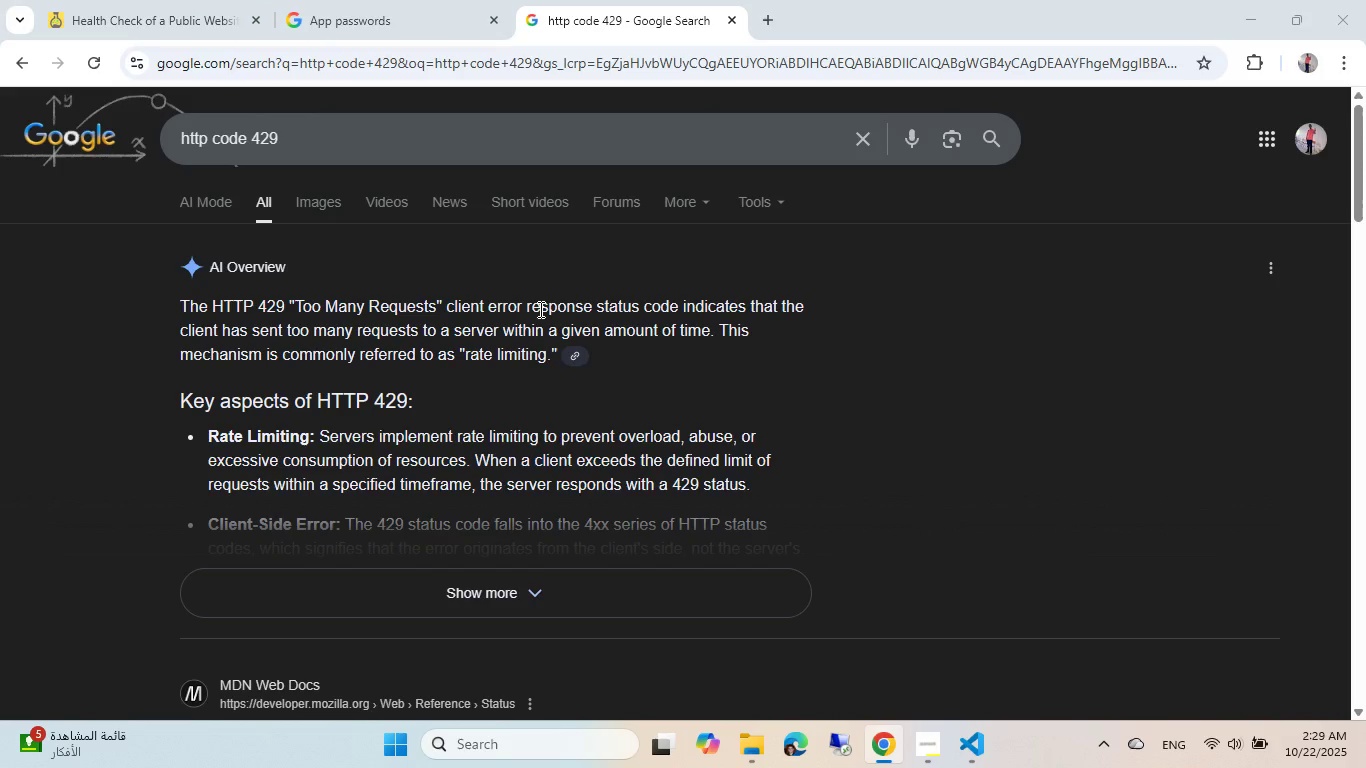 
key(Alt+Tab)
 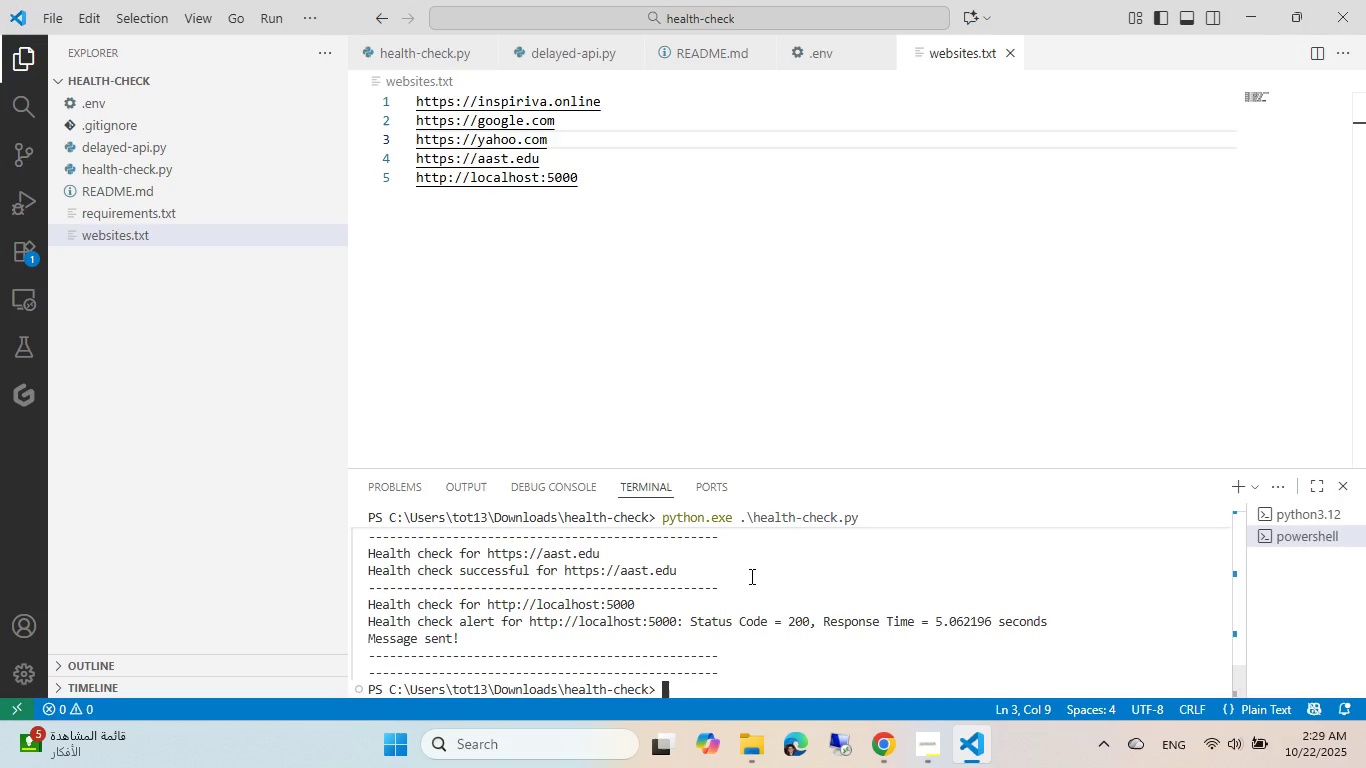 
left_click([750, 576])
 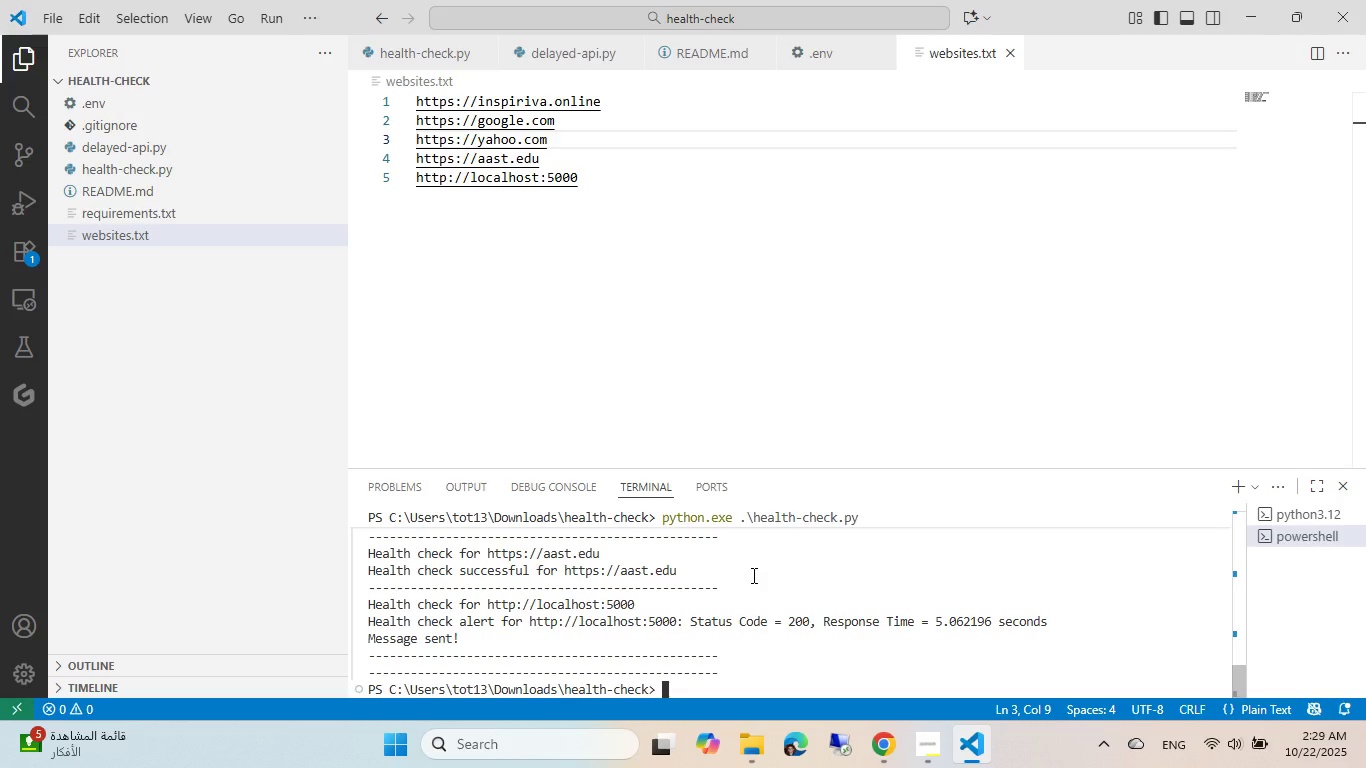 
wait(6.18)
 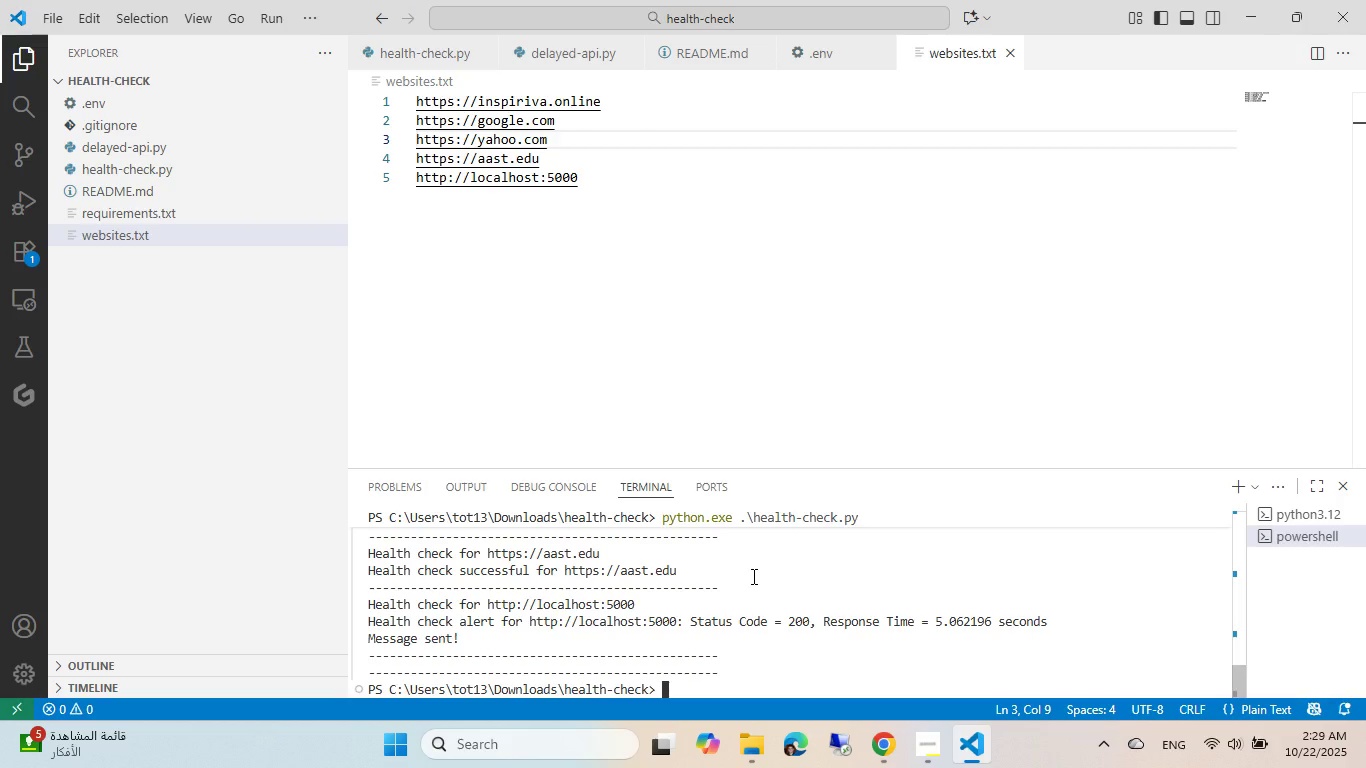 
scroll: coordinate [752, 575], scroll_direction: up, amount: 5.0
 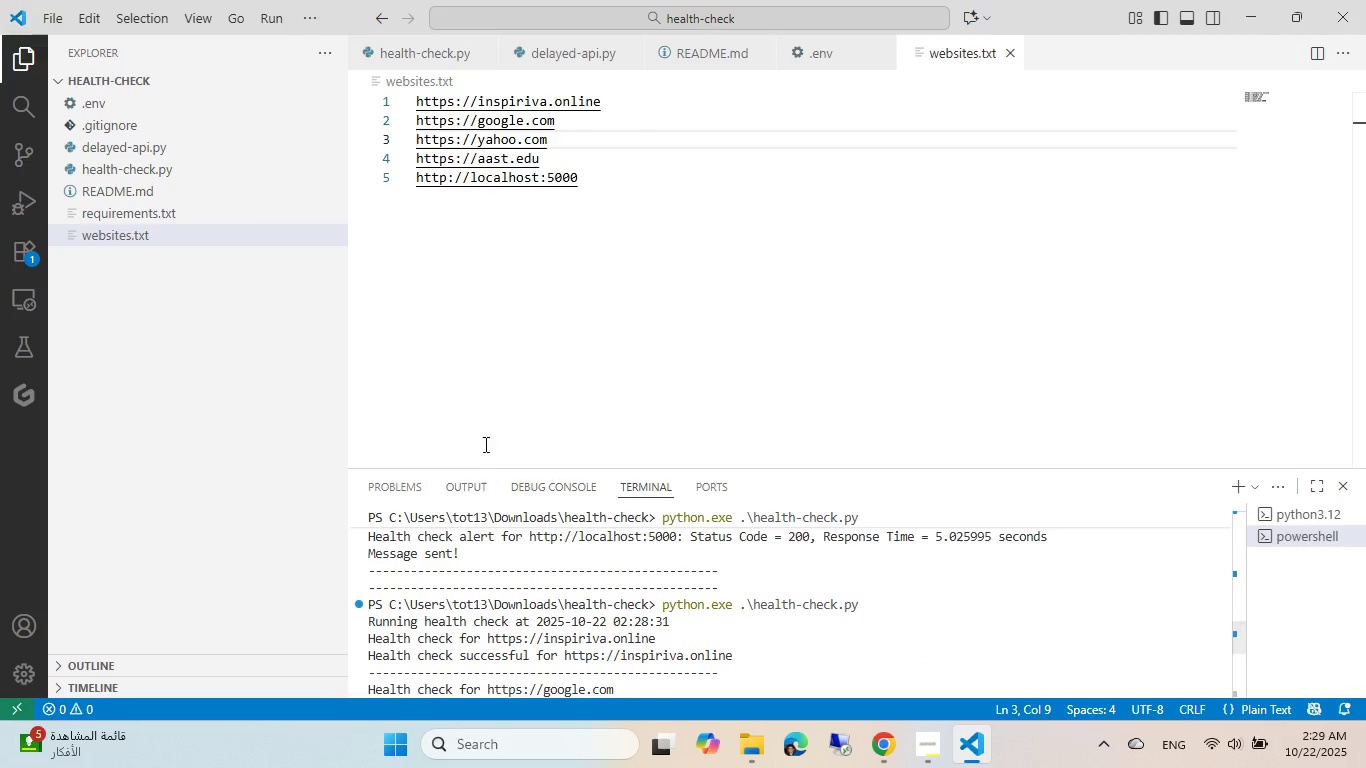 
left_click([704, 127])
 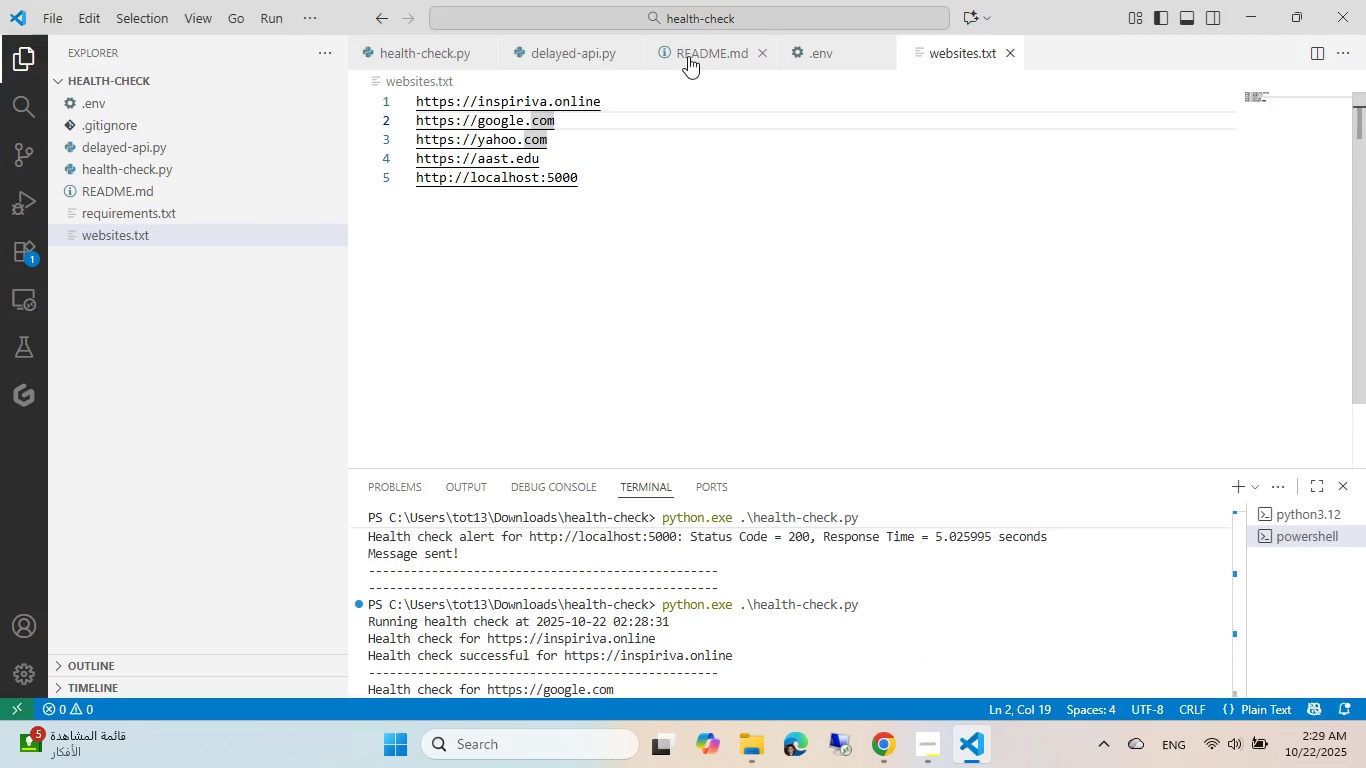 
left_click([688, 56])
 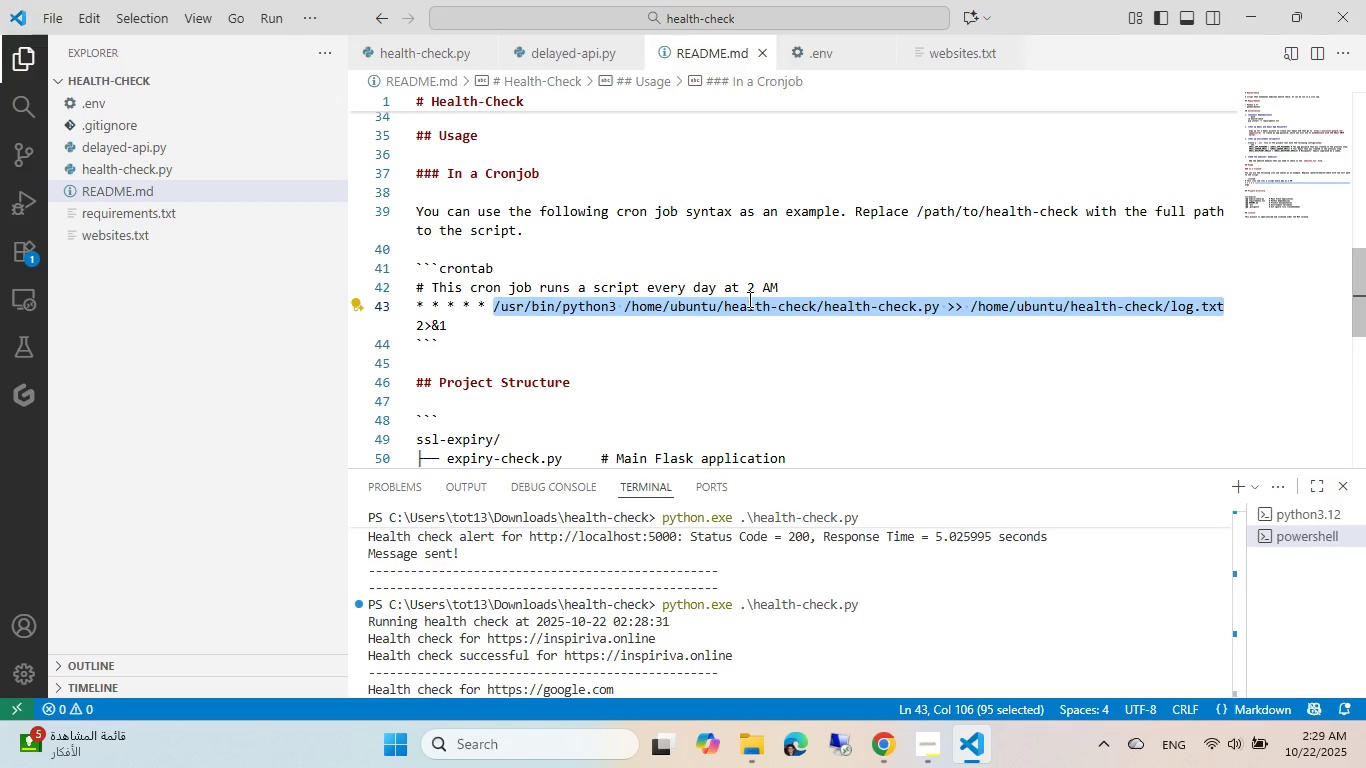 
left_click([740, 303])
 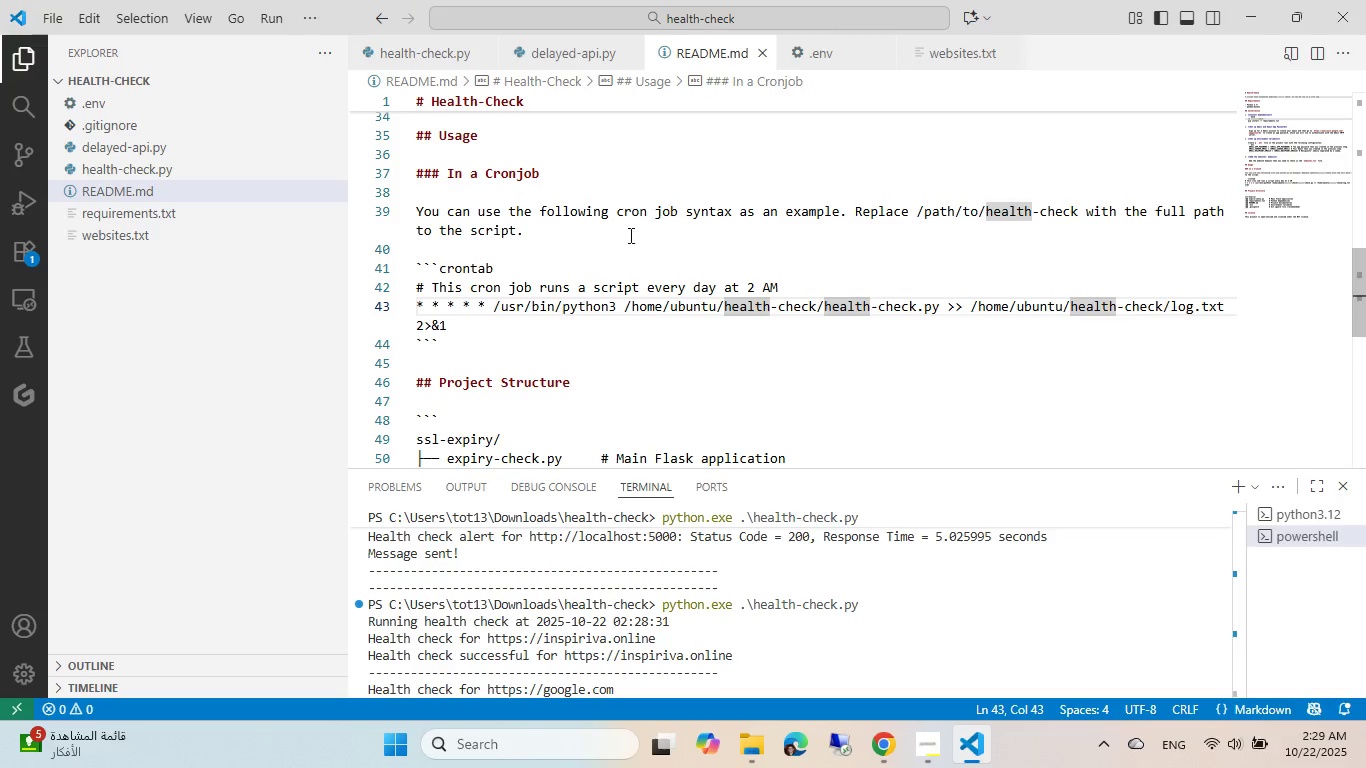 
left_click([563, 228])
 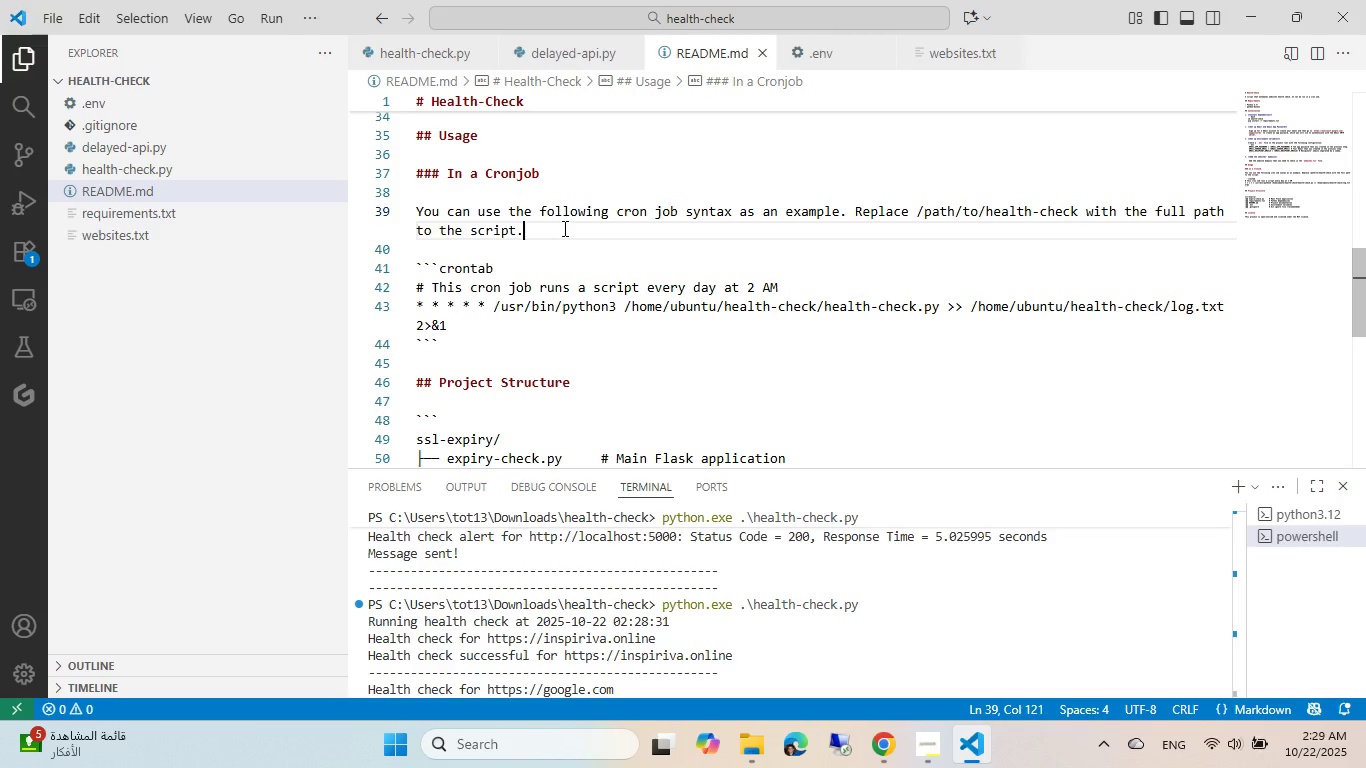 
type( l)
key(Backspace)
type(ALso use the foo)
key(Backspace)
key(Backspace)
type(ull path to PYthon as shw)
key(Backspace)
type(own in the following example.)
 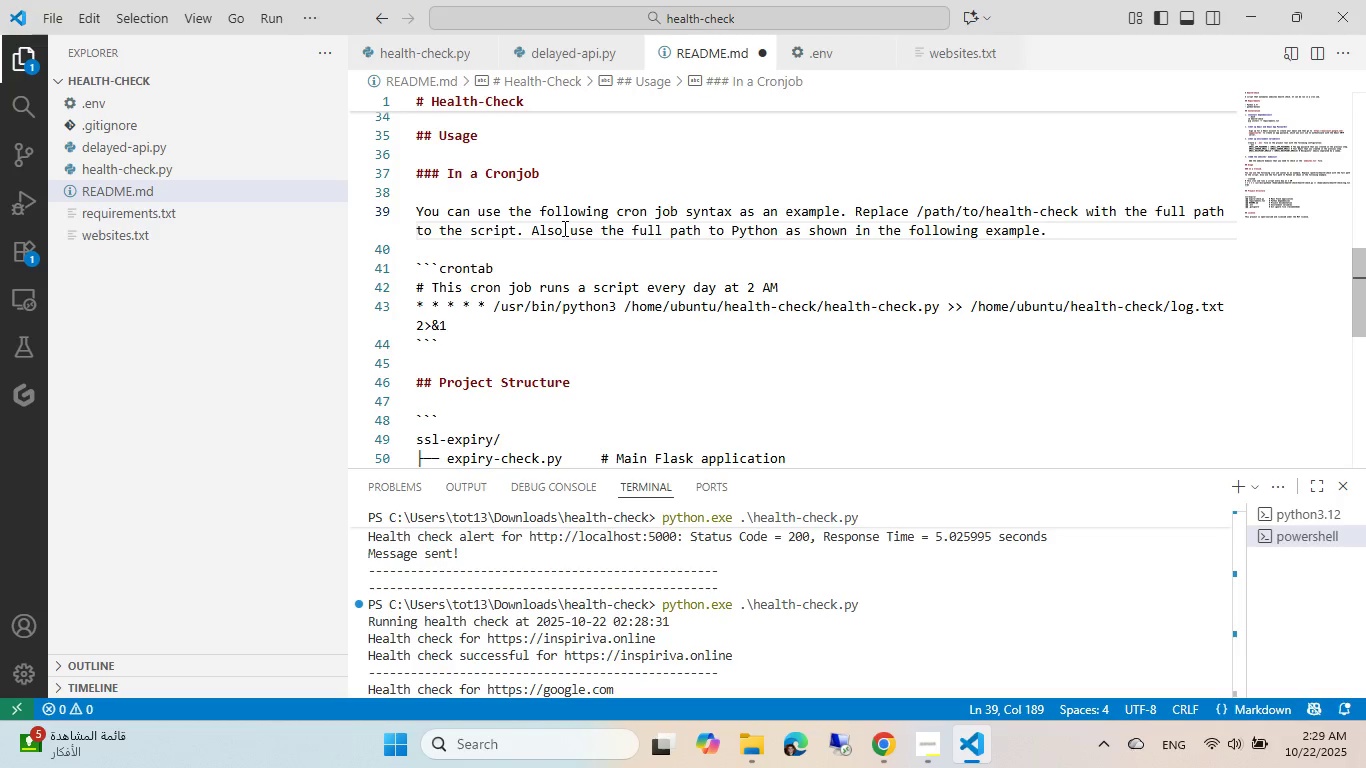 
left_click([493, 358])
 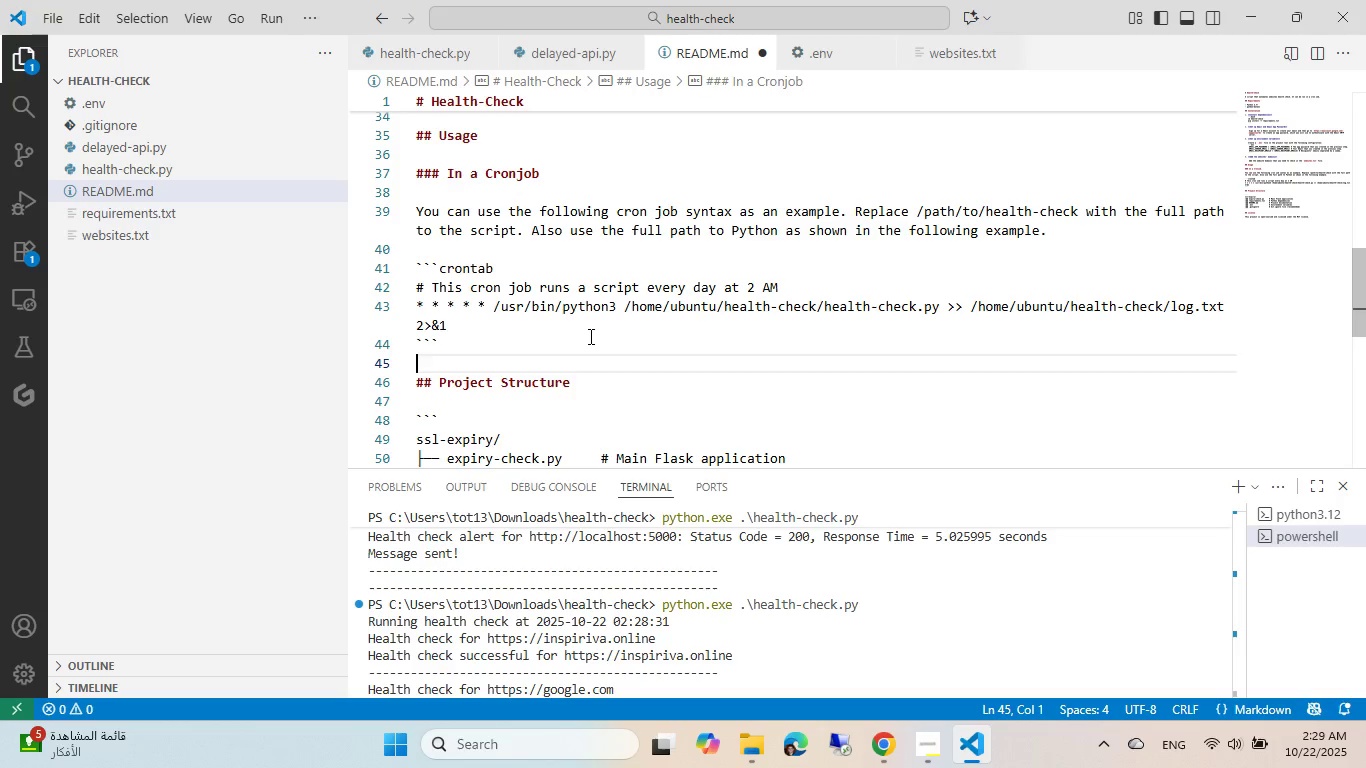 
key(NumpadEnter)
type(IN the example, ``)
 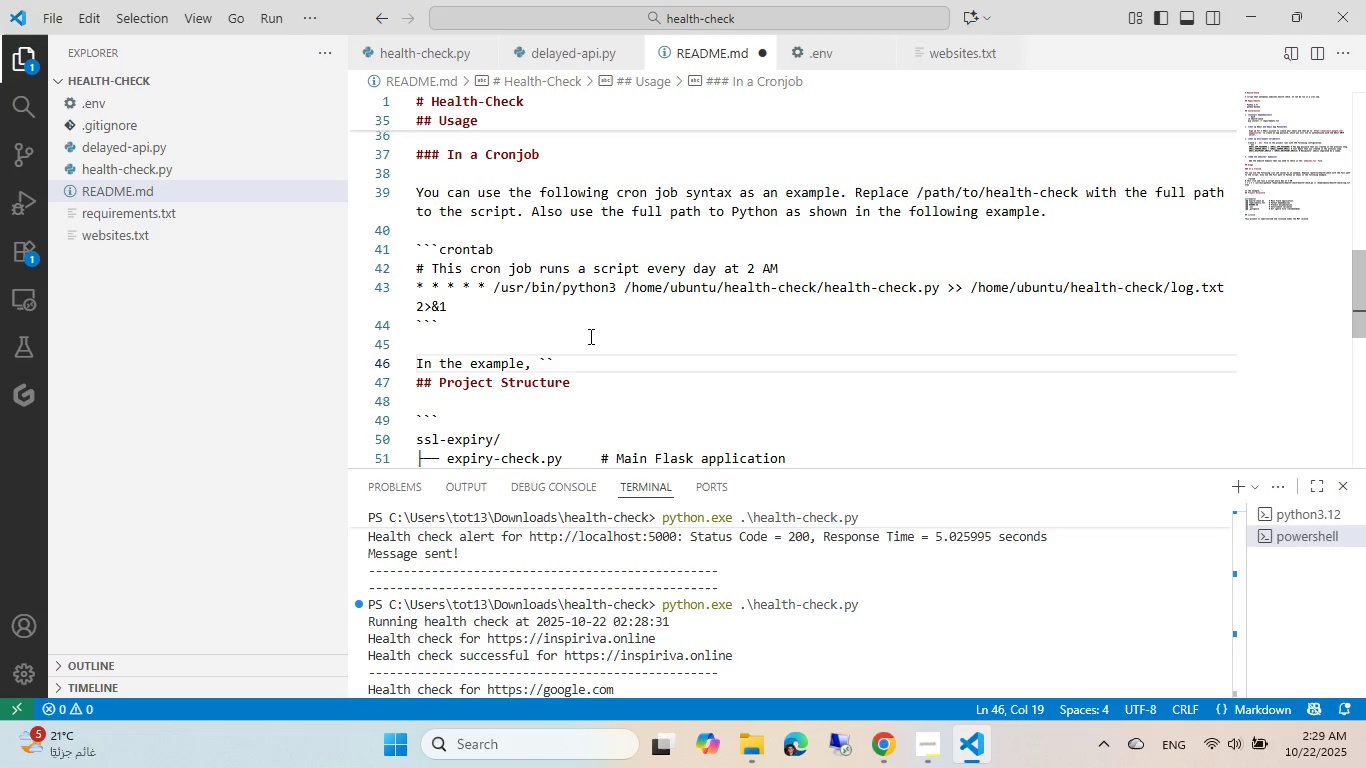 
key(ArrowLeft)
 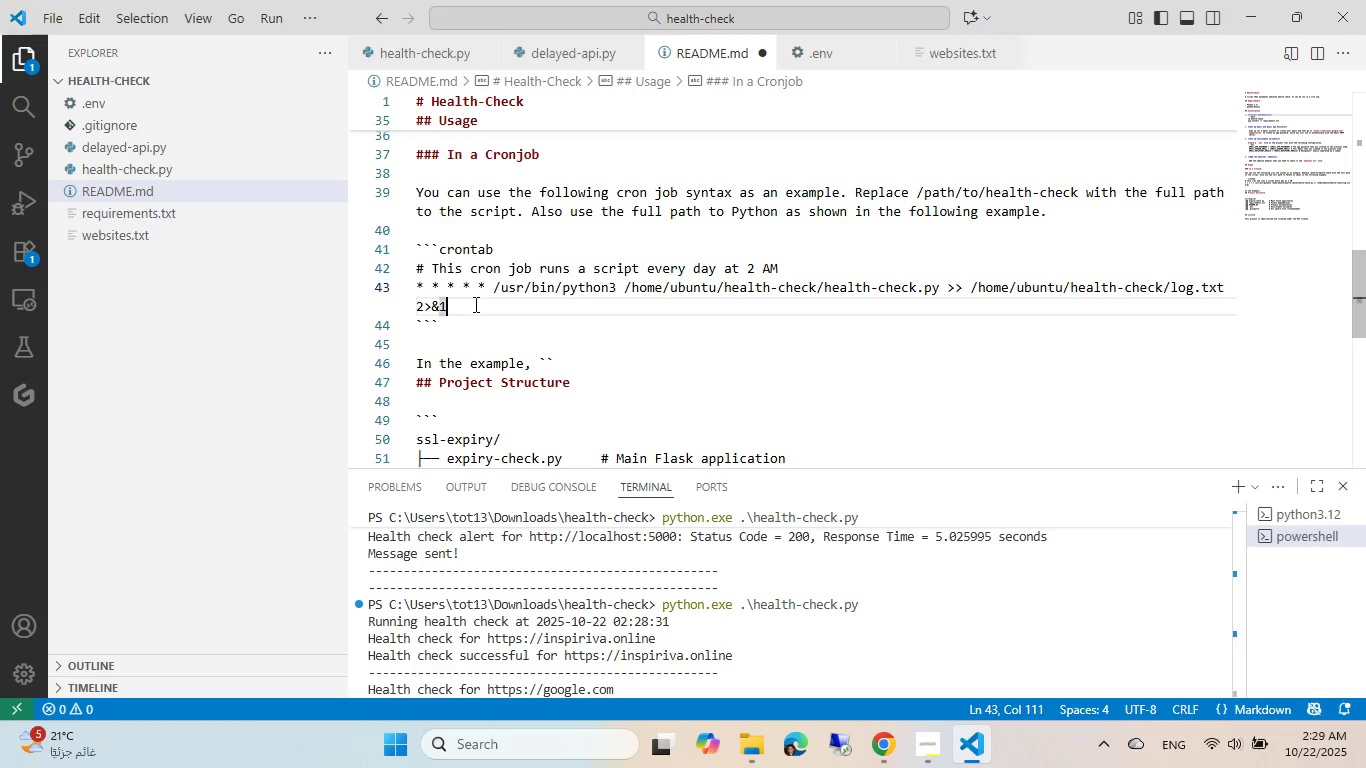 
key(Control+ControlLeft)
 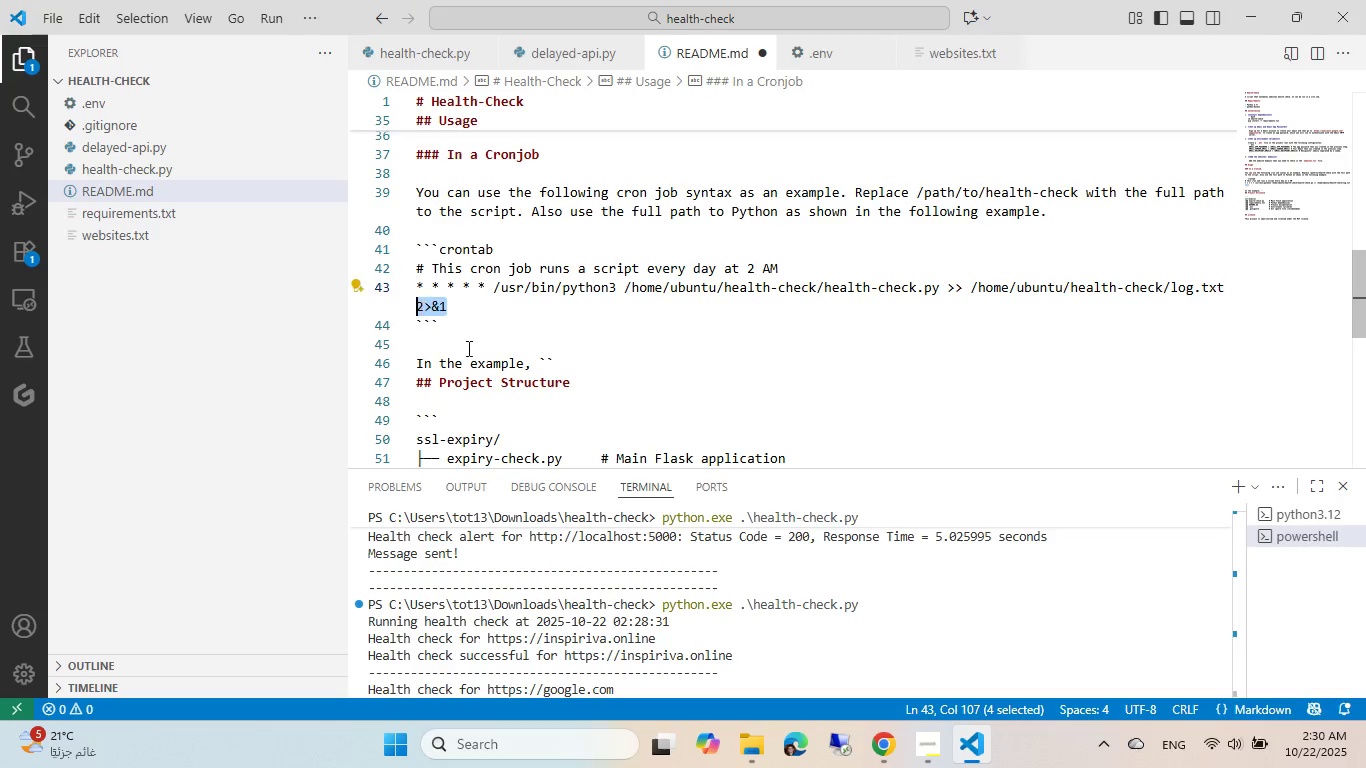 
key(Control+C)
 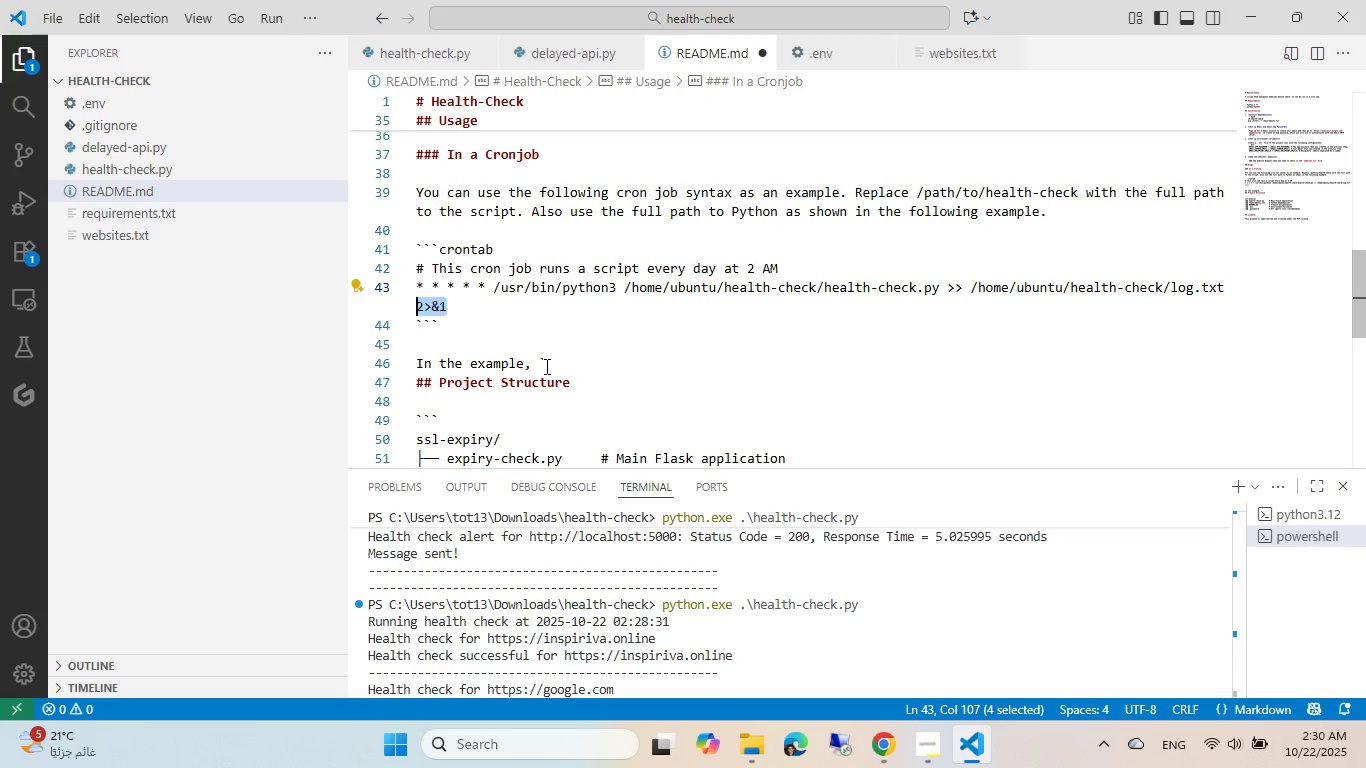 
left_click([545, 366])
 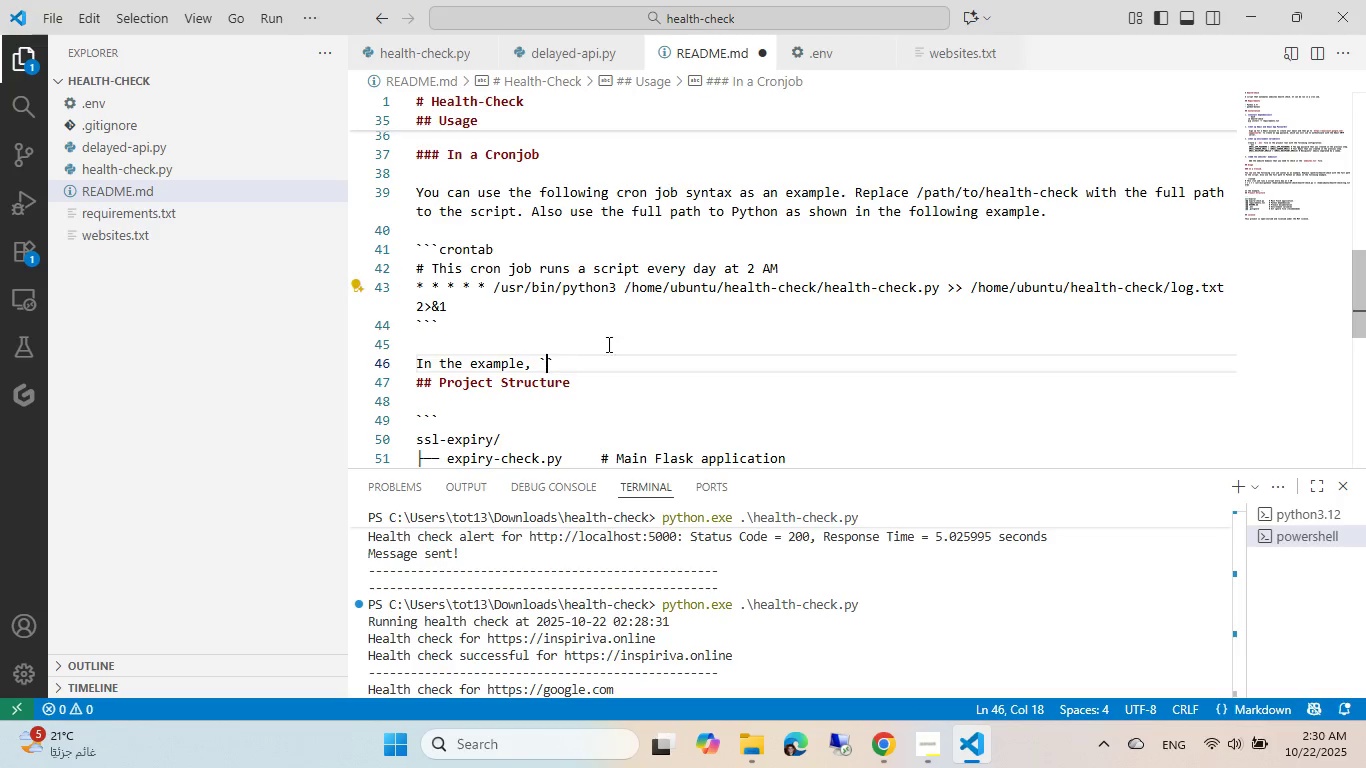 
key(Control+ControlLeft)
 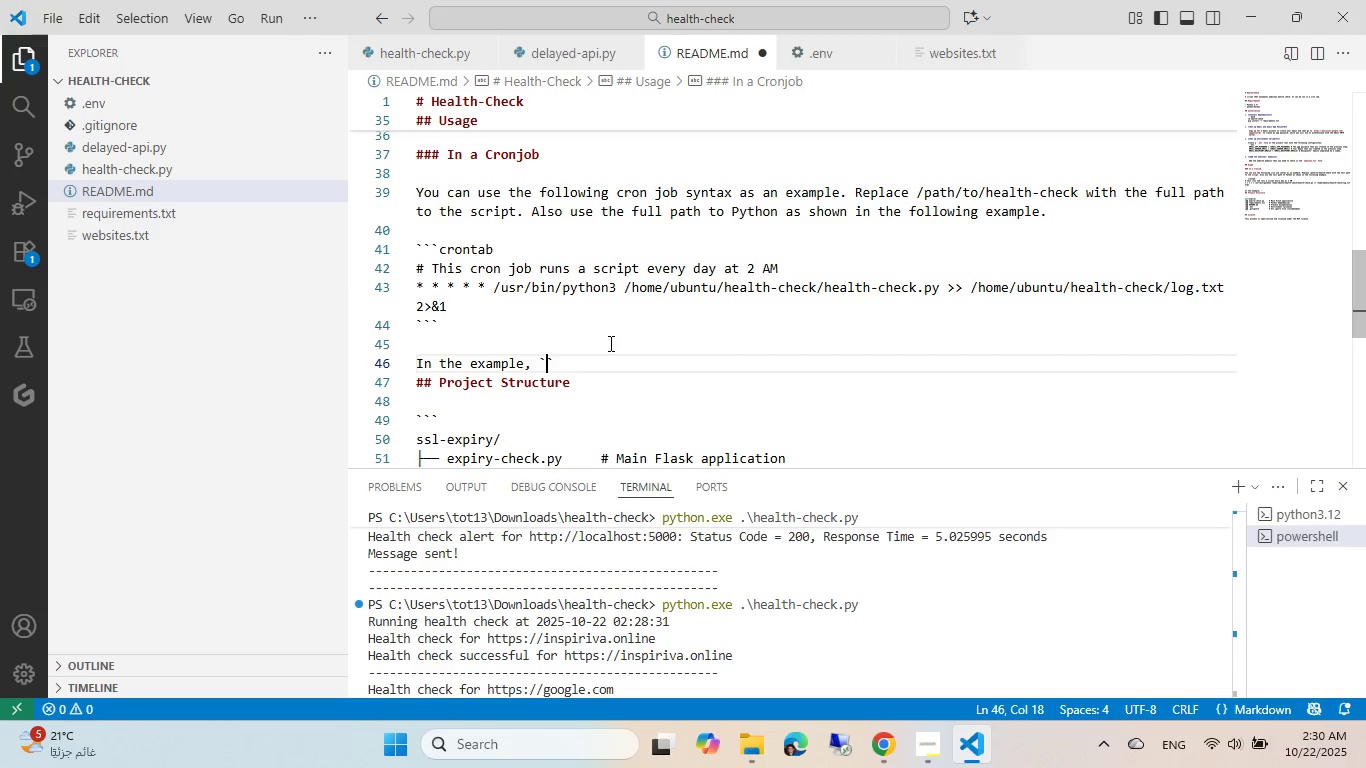 
key(Control+V)
 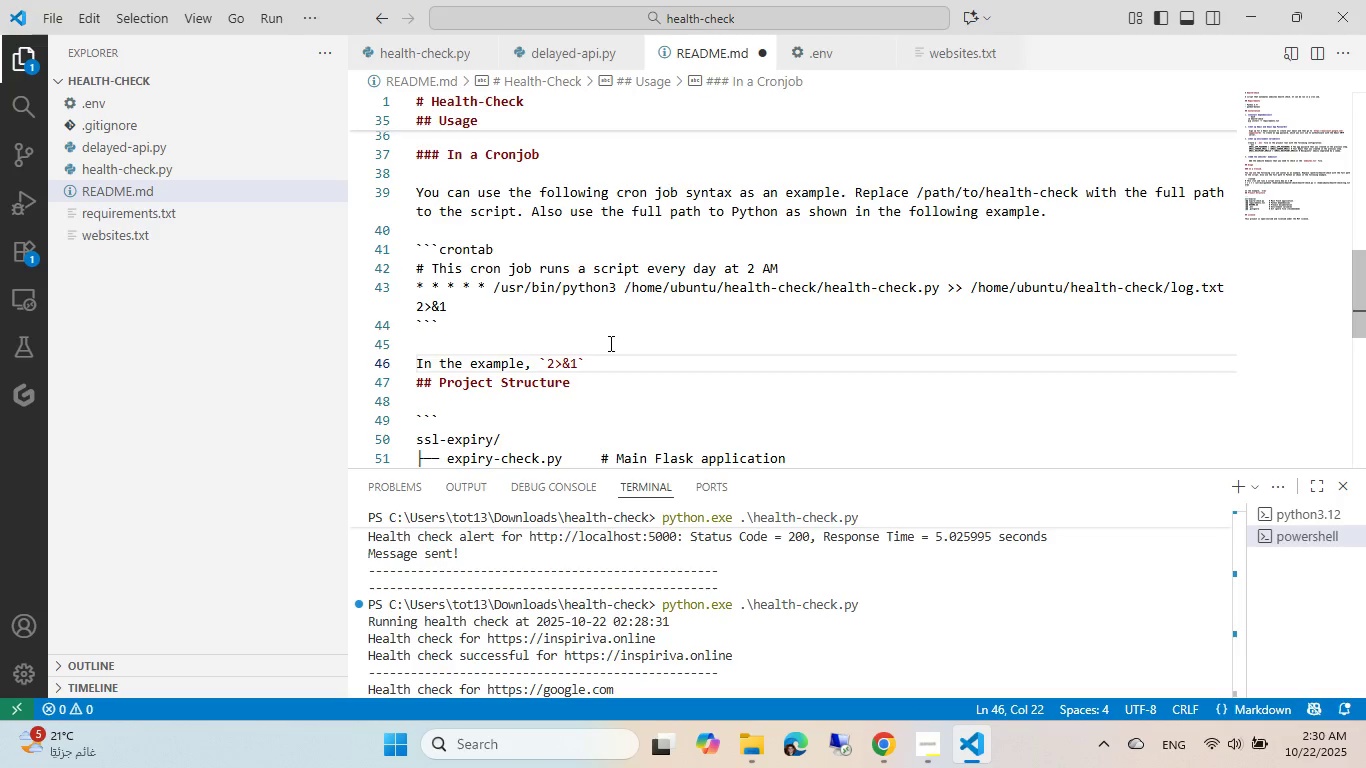 
key(ArrowRight)
 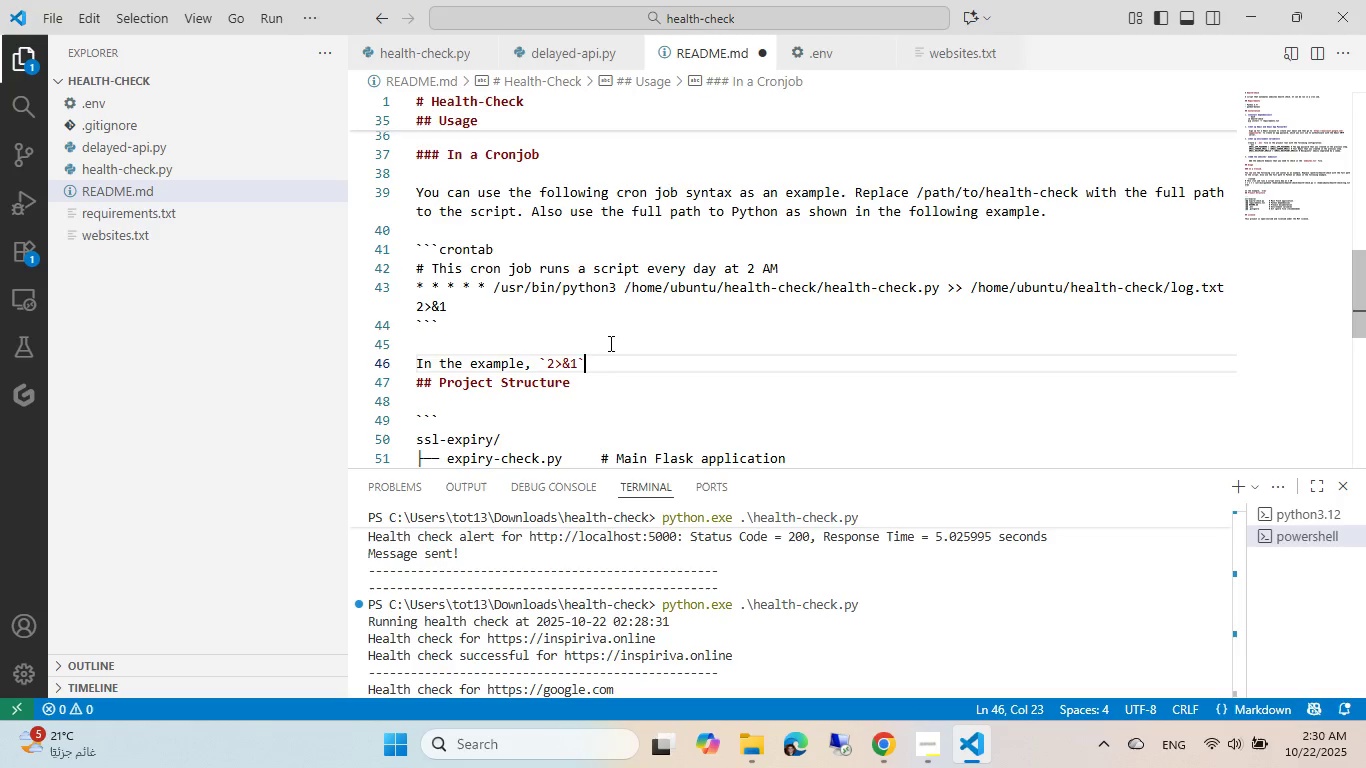 
type( is used to redirect st)
key(Backspace)
type(tderr to stdout so any Python runtime err)
key(Backspace)
type(rr)
key(Backspace)
type(ors will be logged to the file.)
 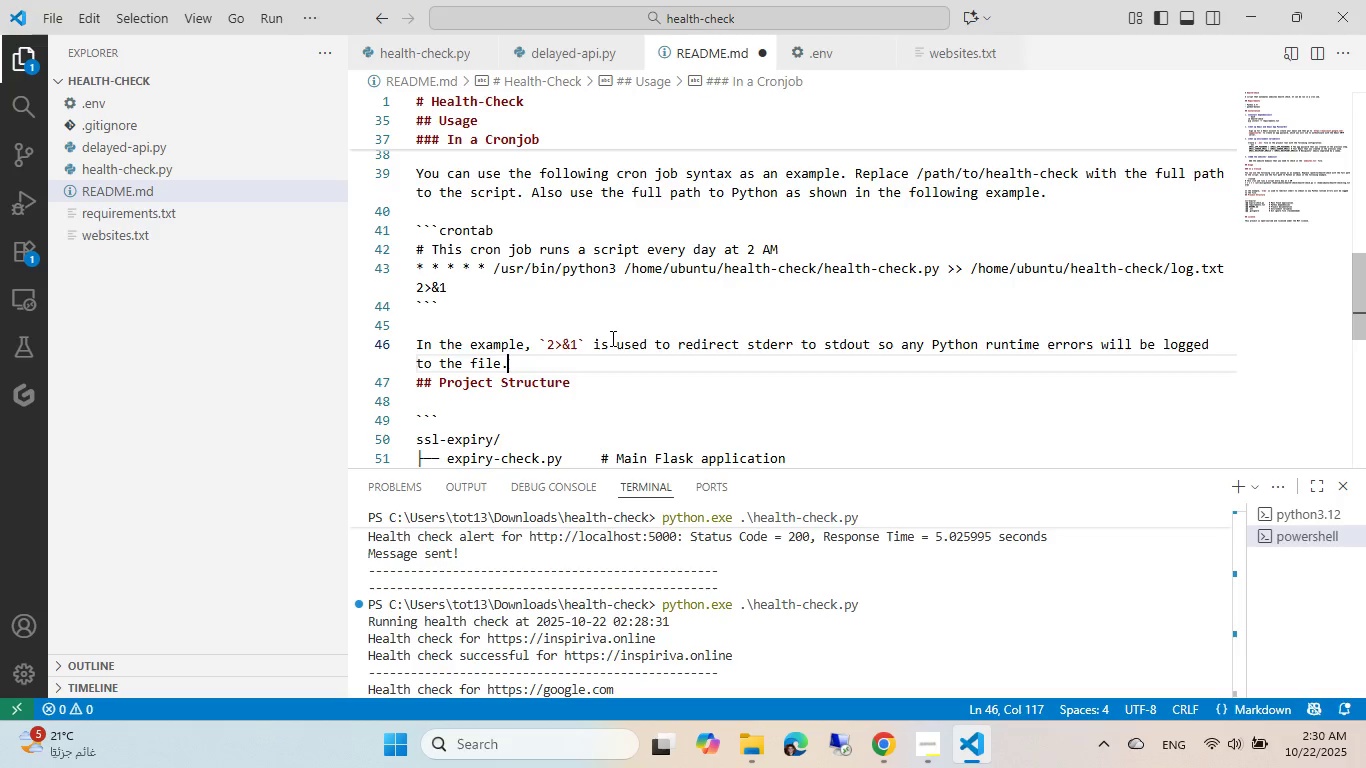 
key(Control+ArrowLeft)
 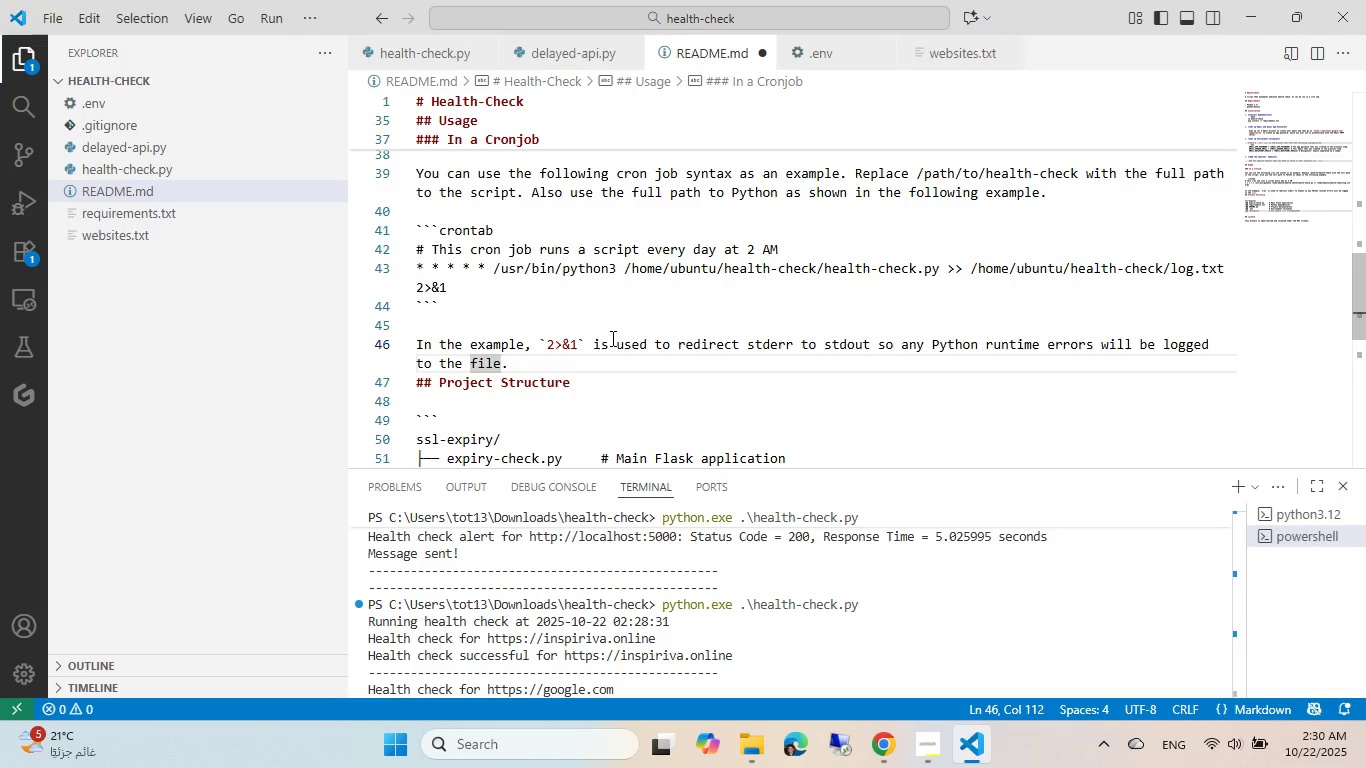 
type(log )
 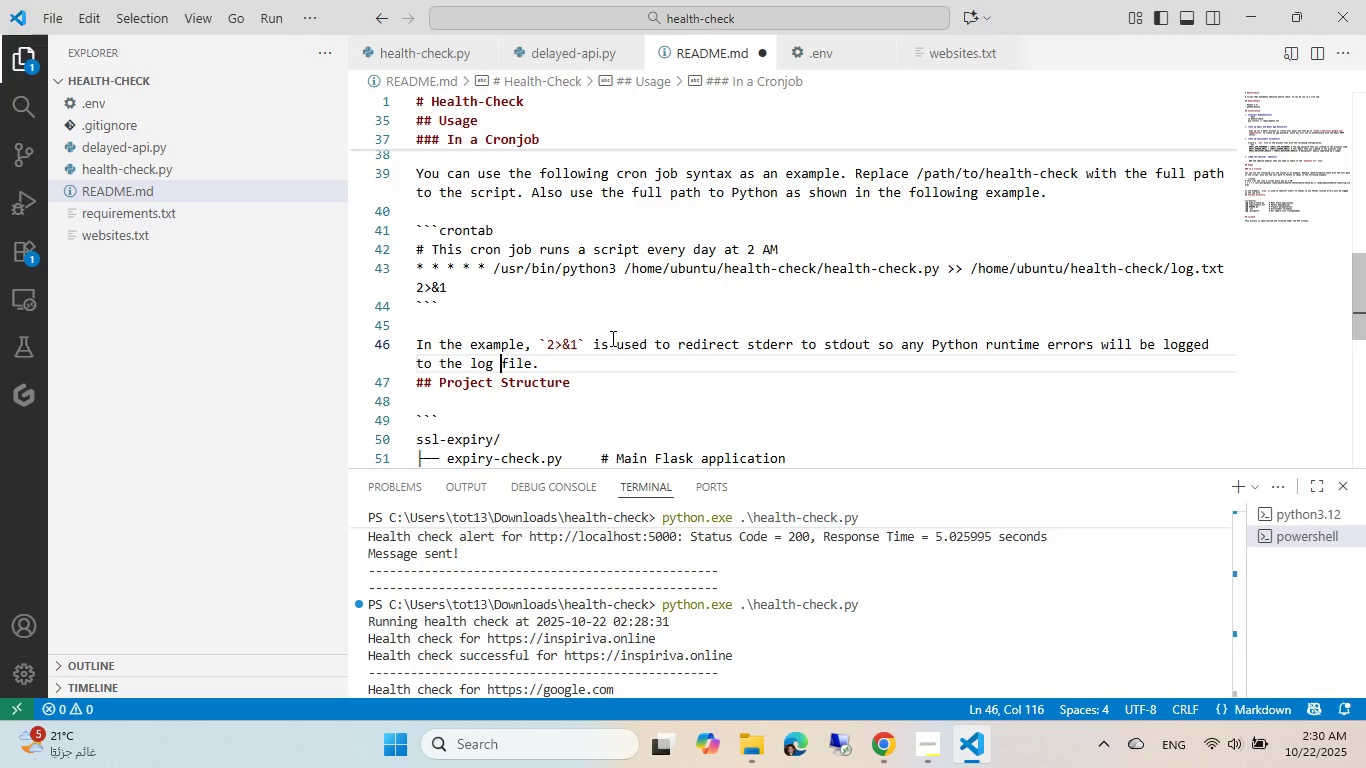 
key(Control+ControlLeft)
 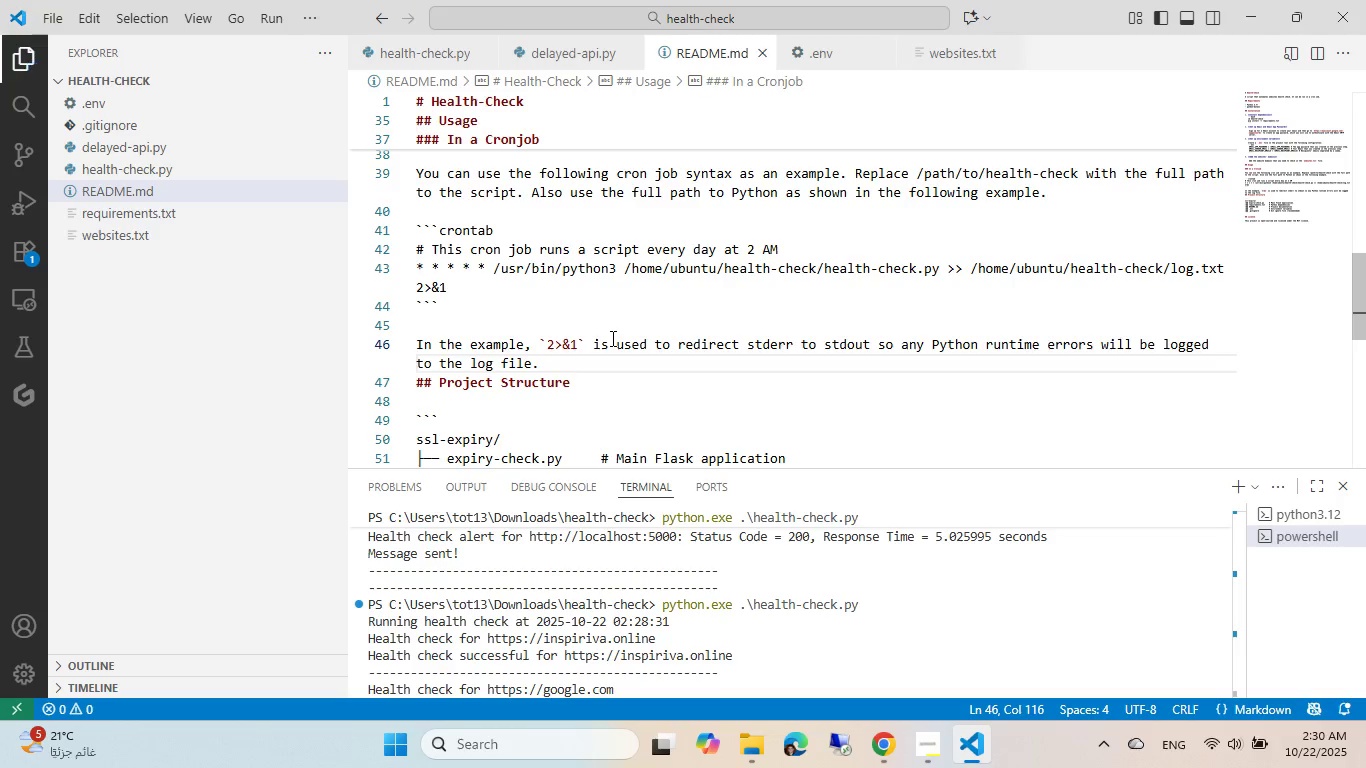 
key(Control+S)
 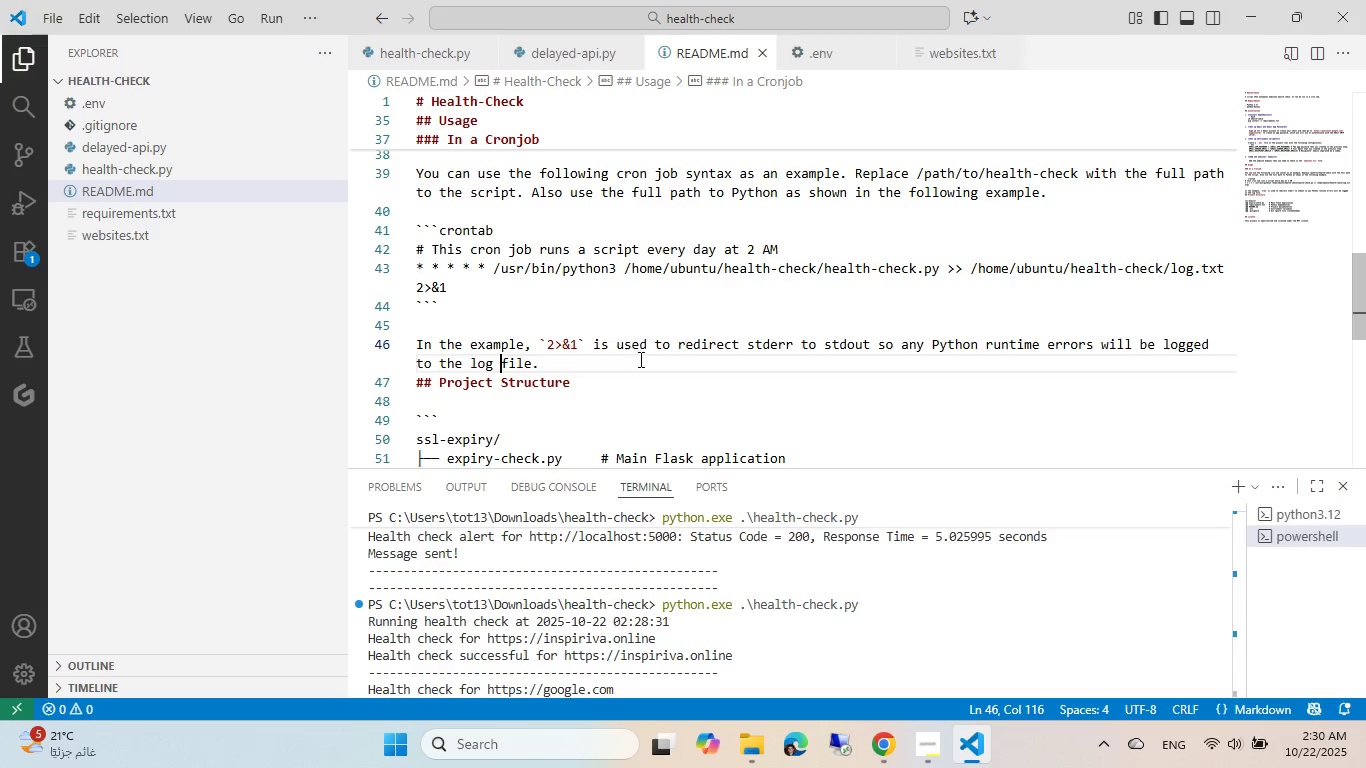 
scroll: coordinate [491, 317], scroll_direction: down, amount: 2.0
 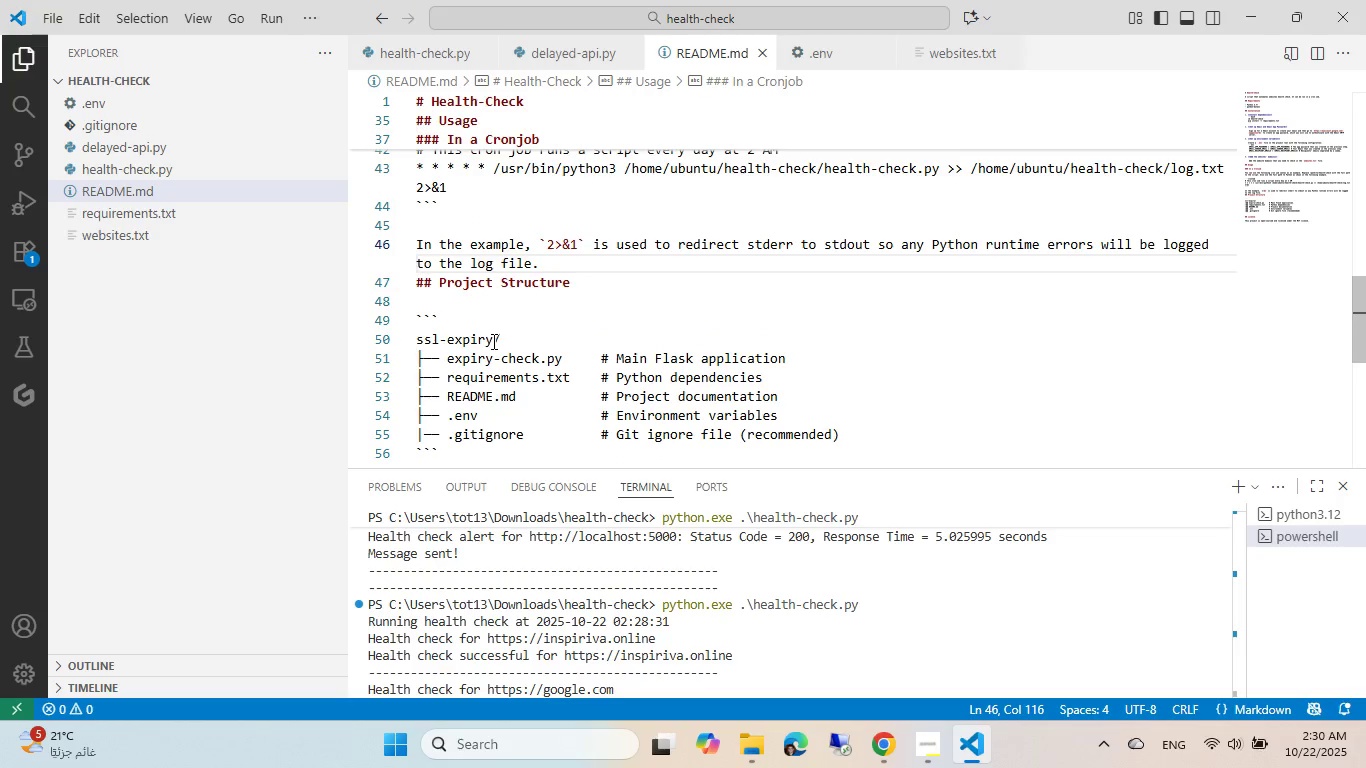 
left_click([492, 341])
 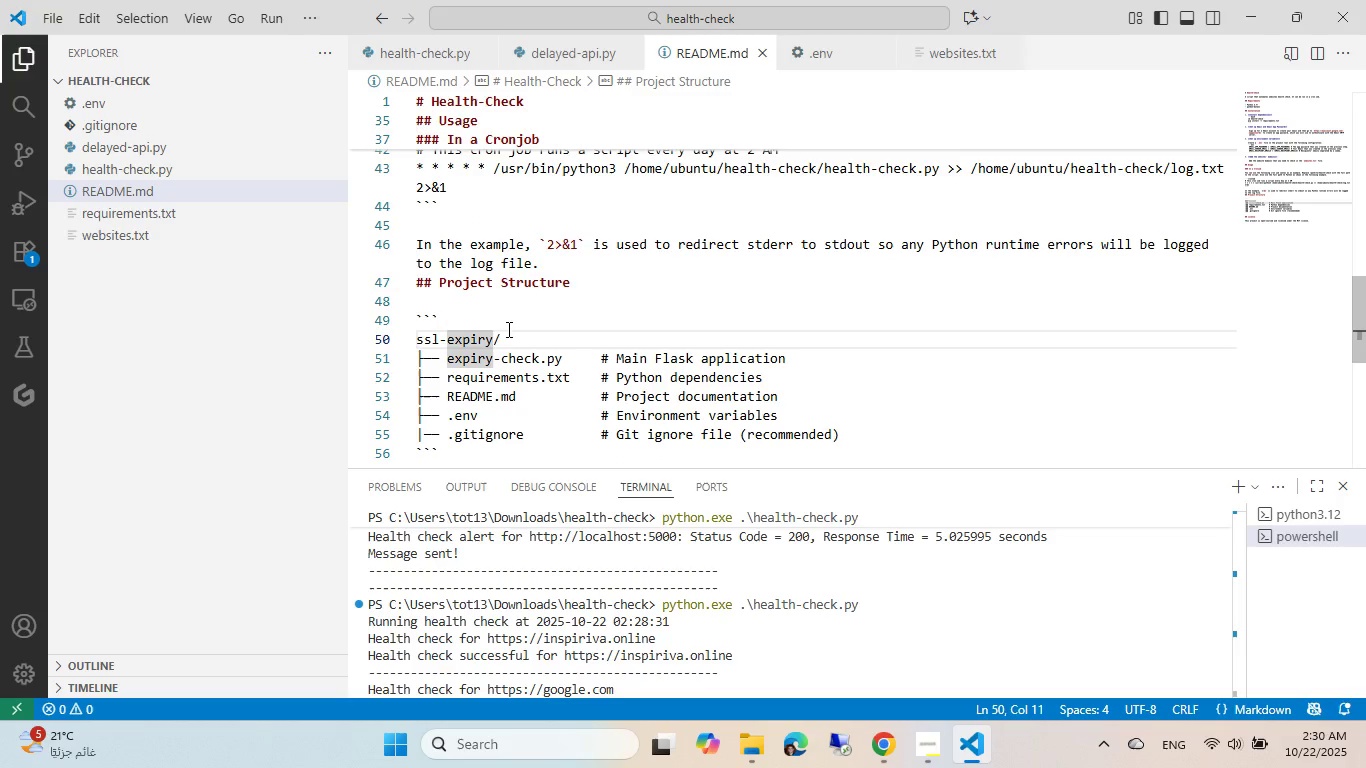 
key(Control+Backspace)
 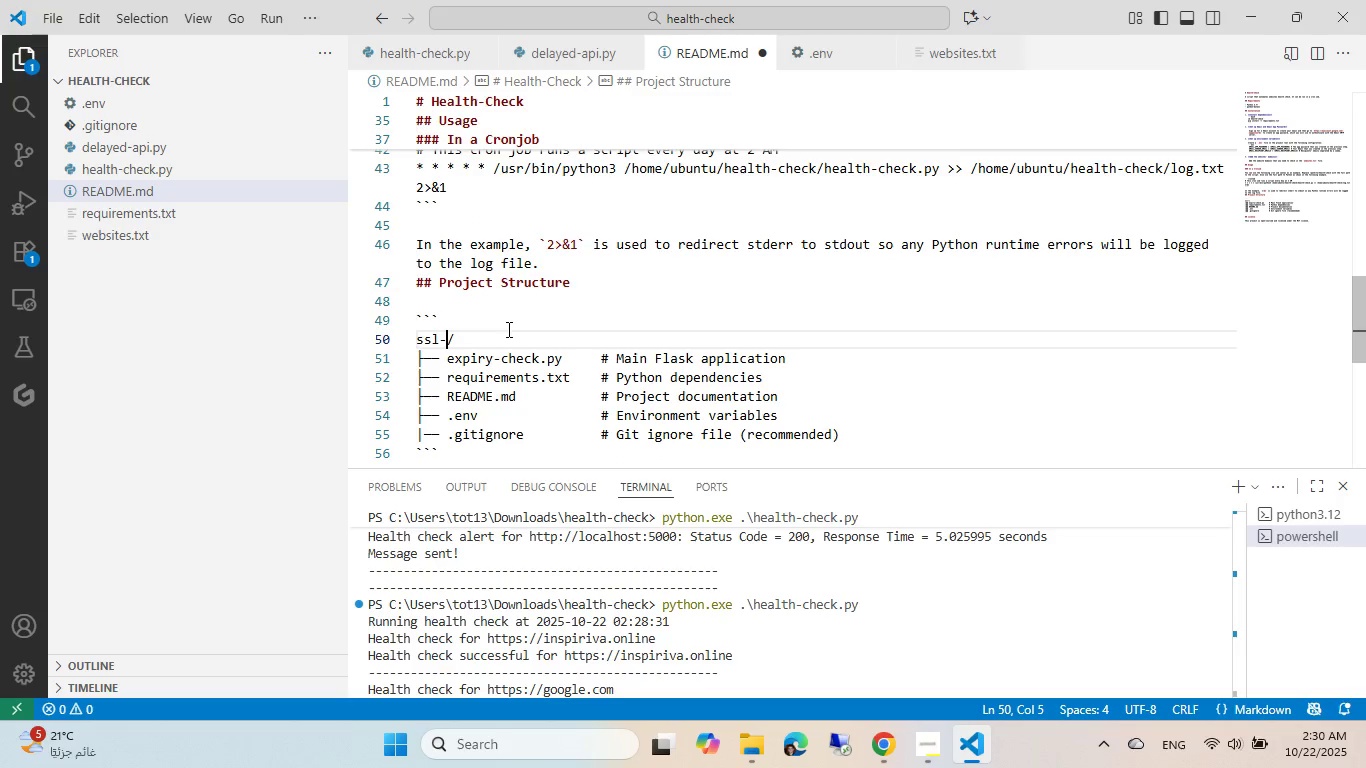 
key(Backspace)
key(Backspace)
key(Backspace)
key(Backspace)
type(health-check)
 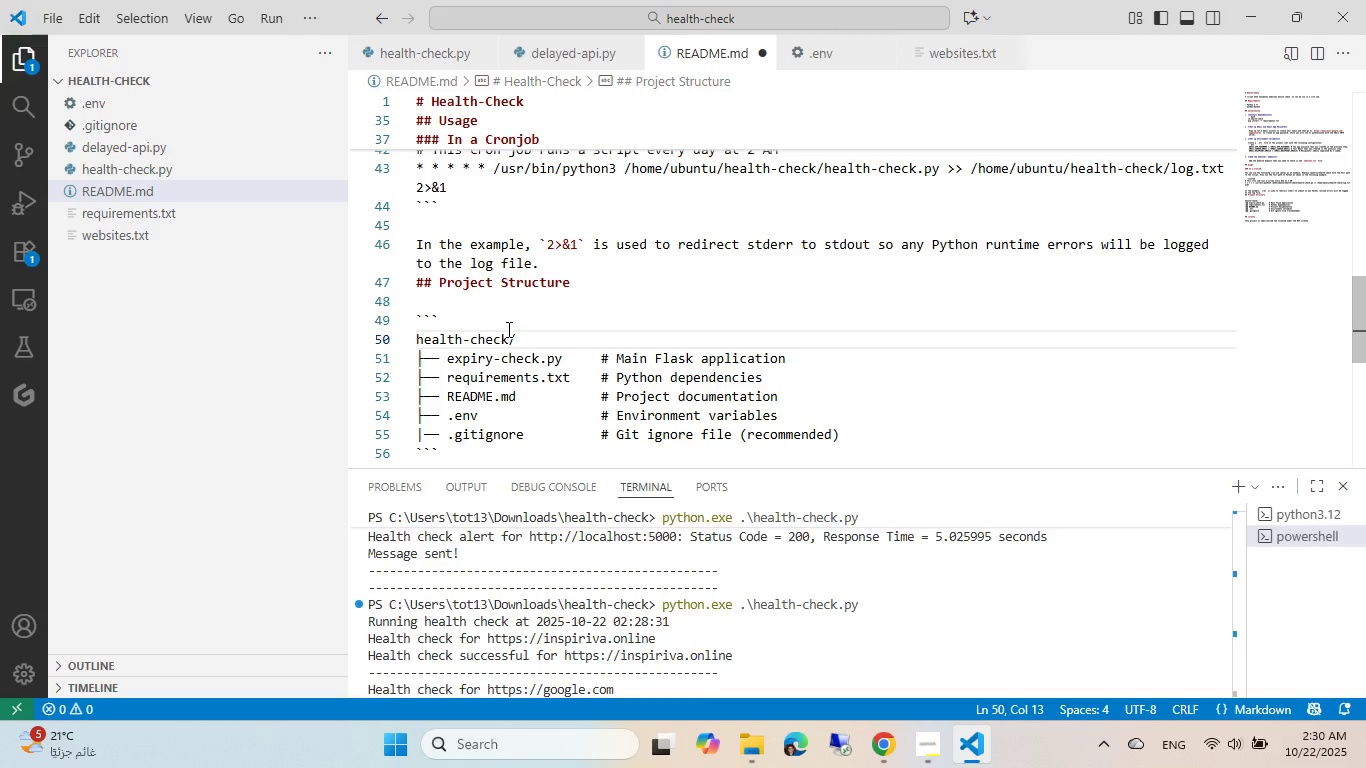 
key(Control+ControlLeft)
 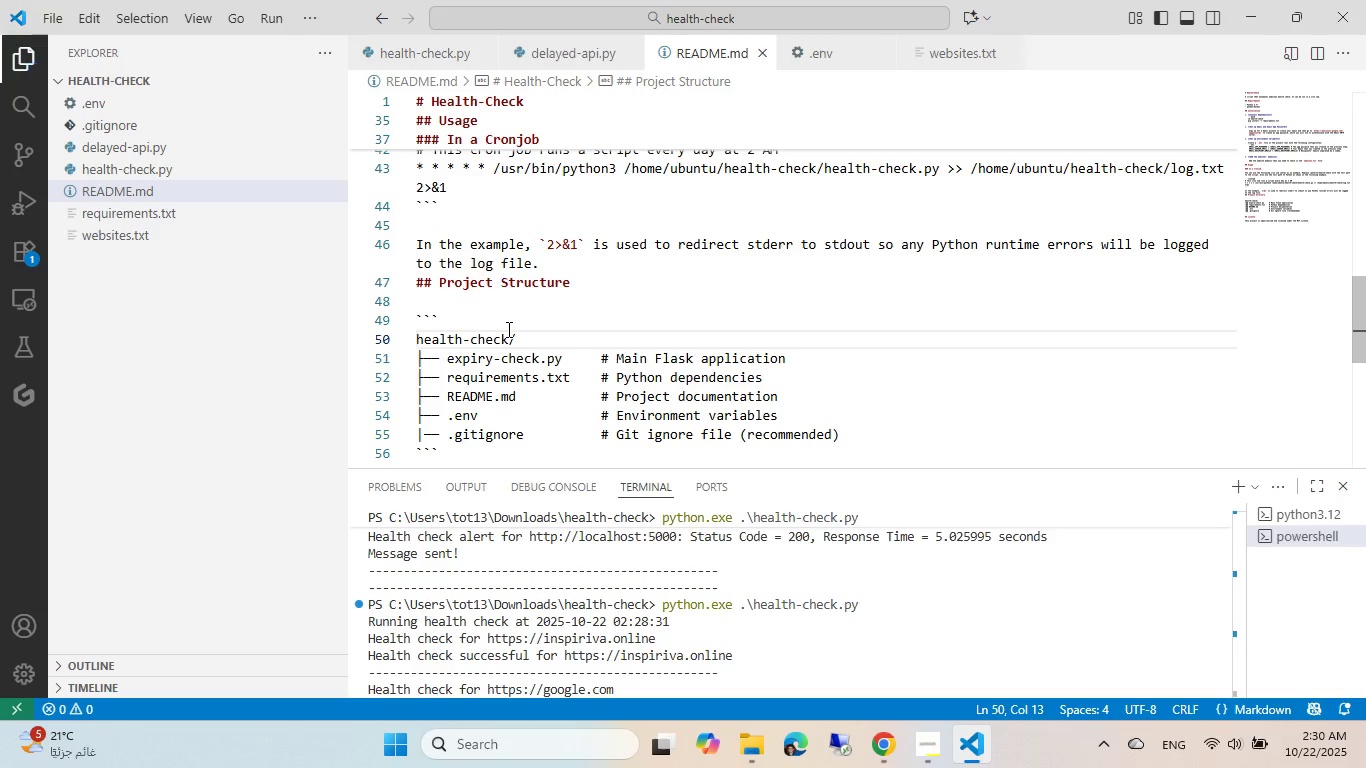 
key(Control+S)
 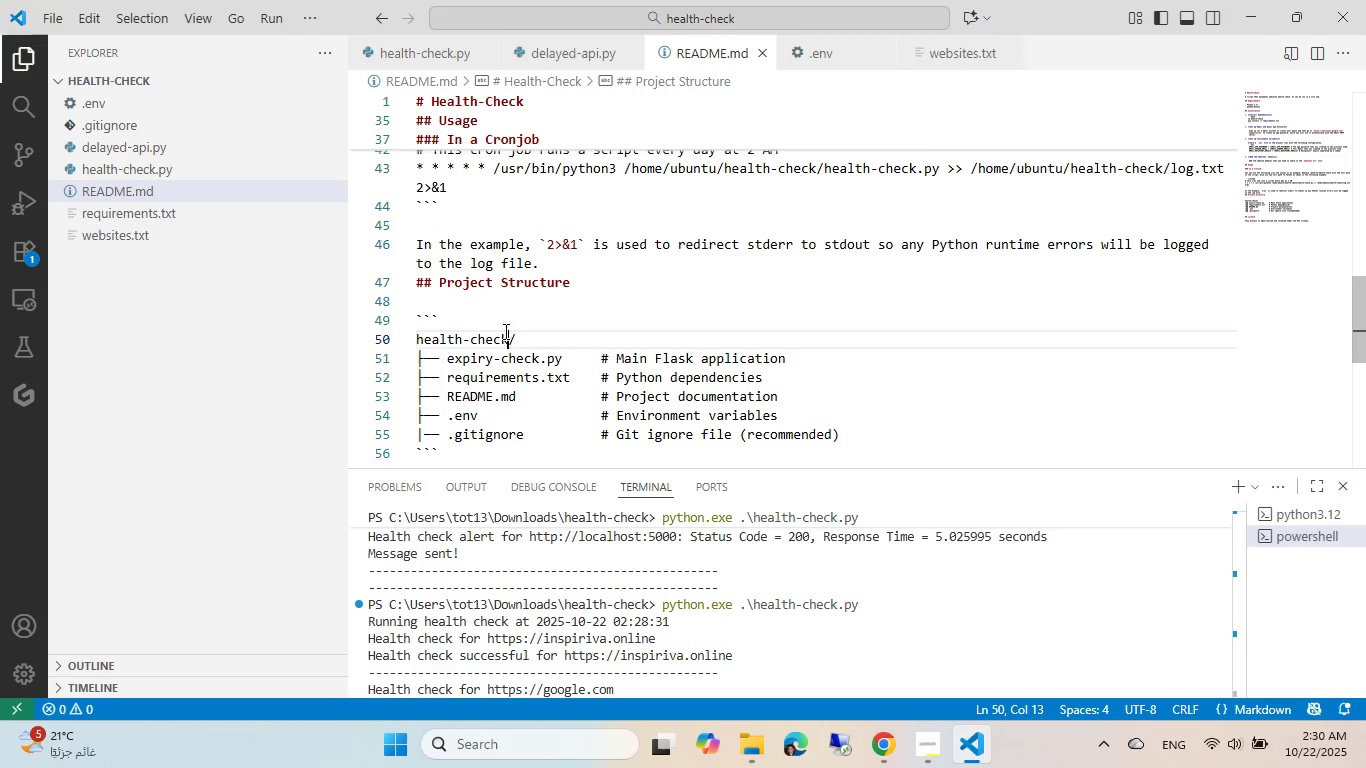 
scroll: coordinate [504, 332], scroll_direction: down, amount: 1.0
 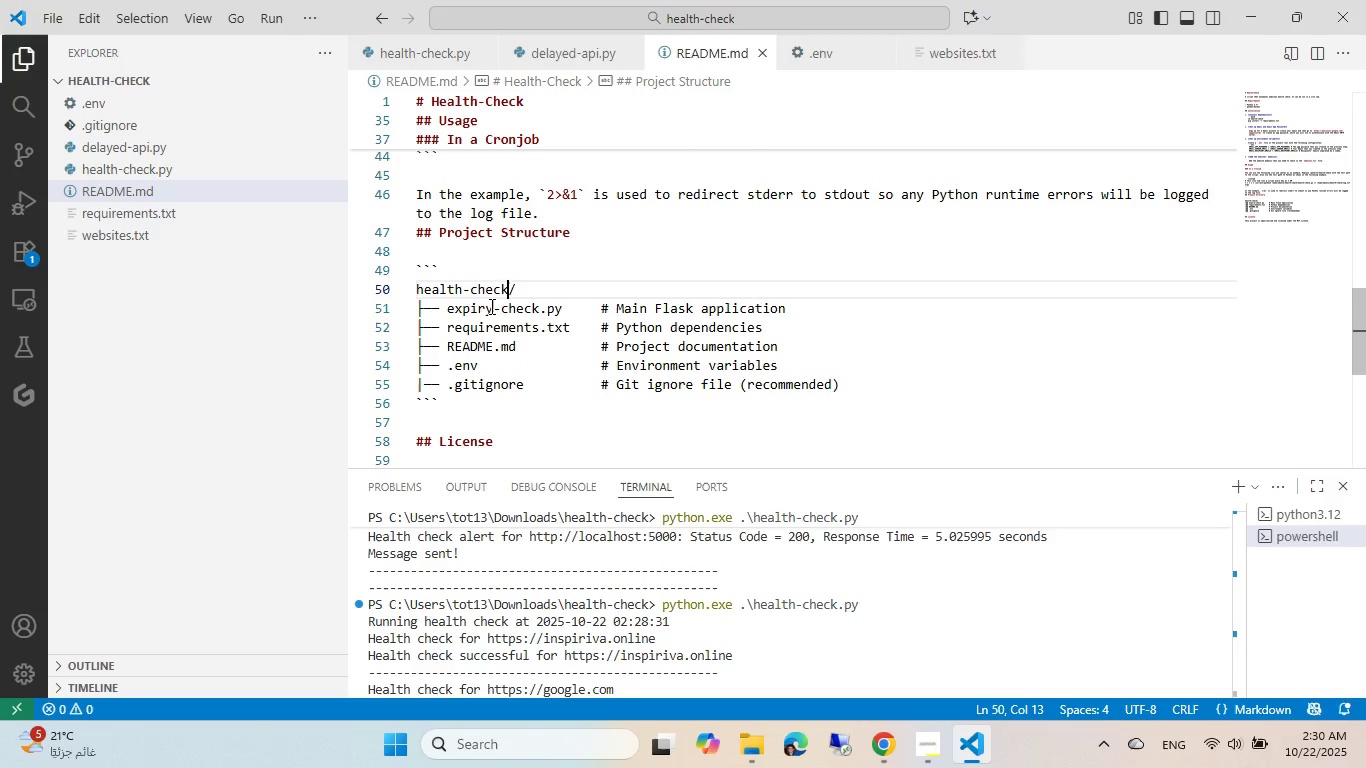 
left_click([490, 306])
 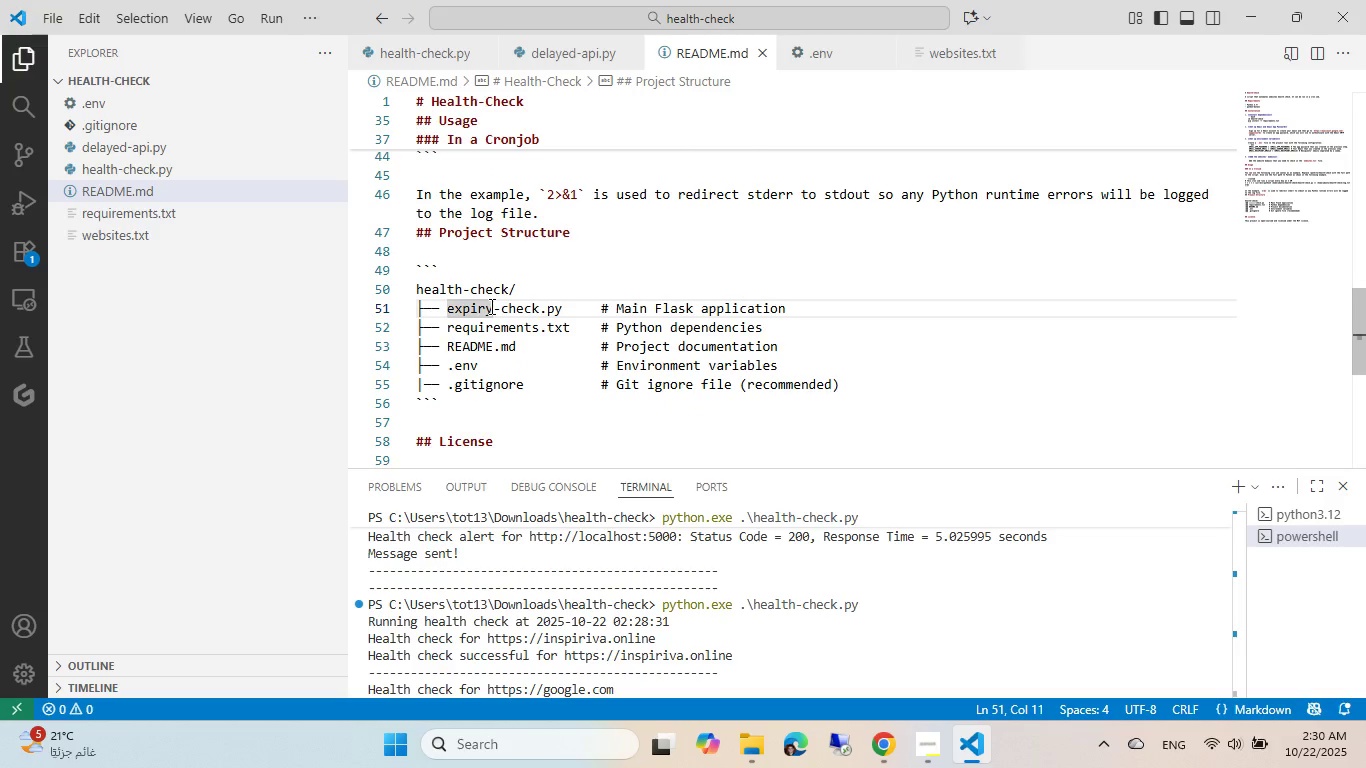 
key(Control+Backspace)
 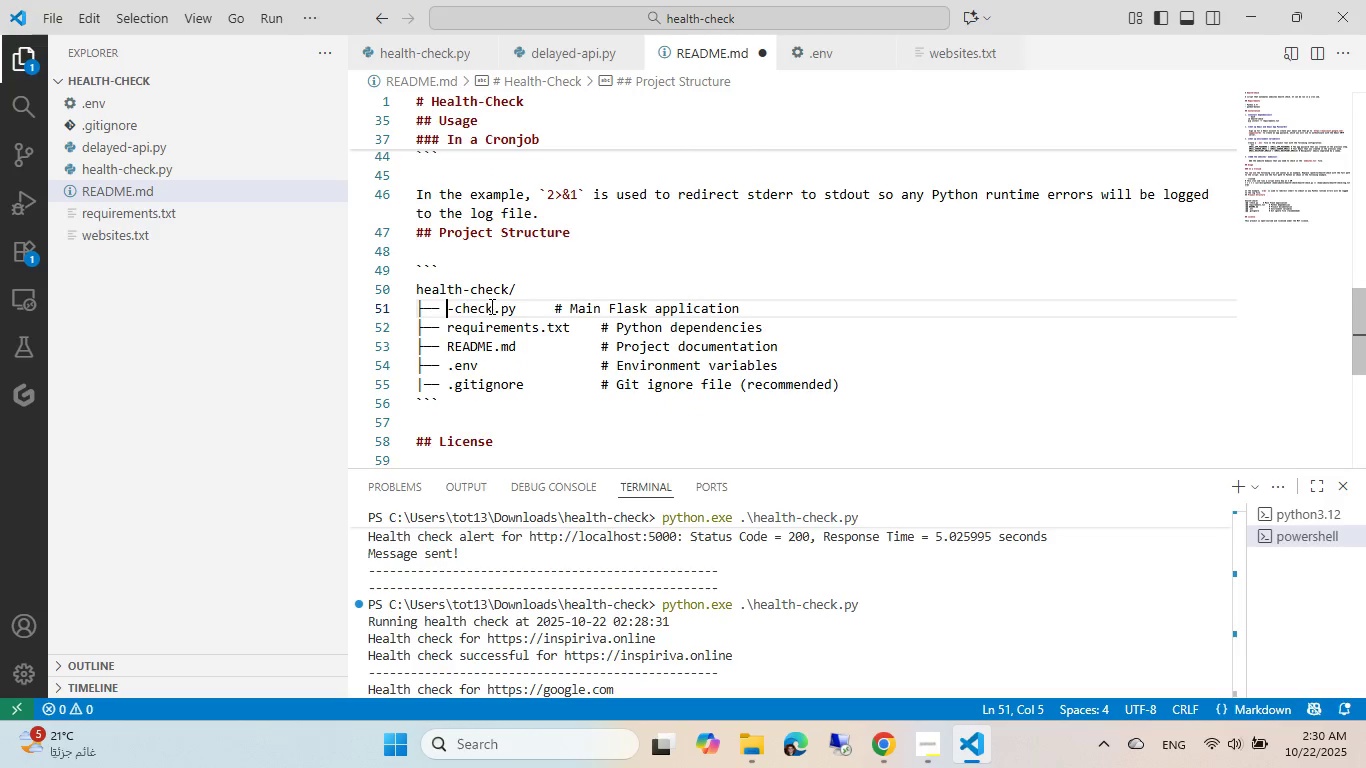 
type(health)
 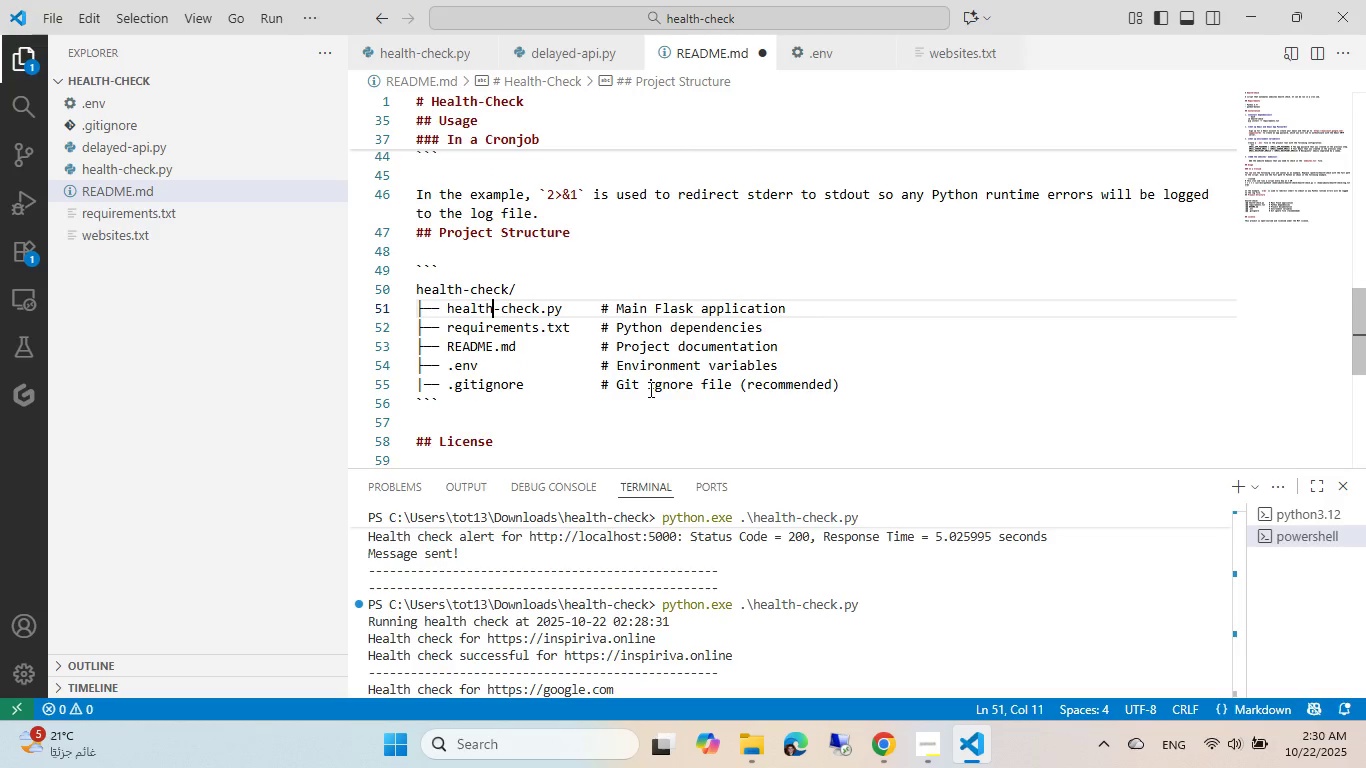 
wait(8.32)
 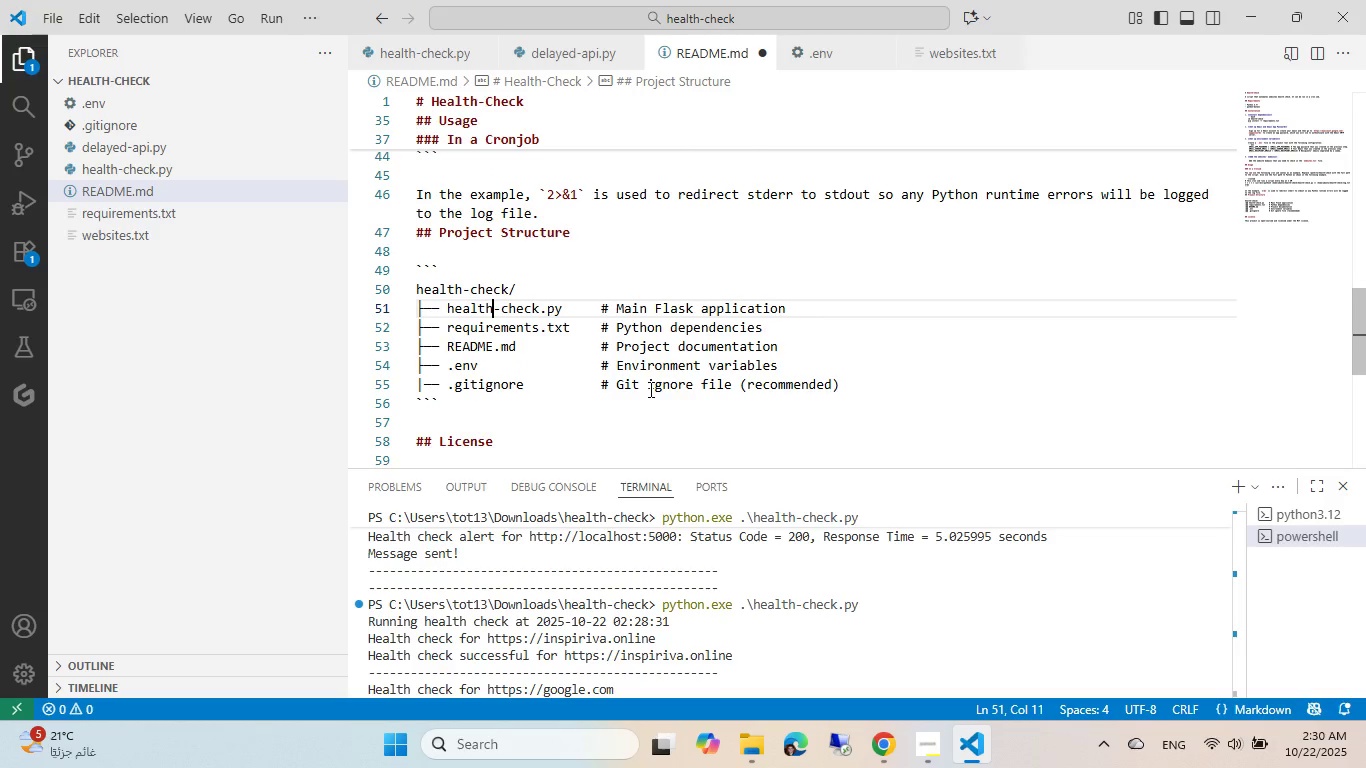 
key(Control+ControlLeft)
 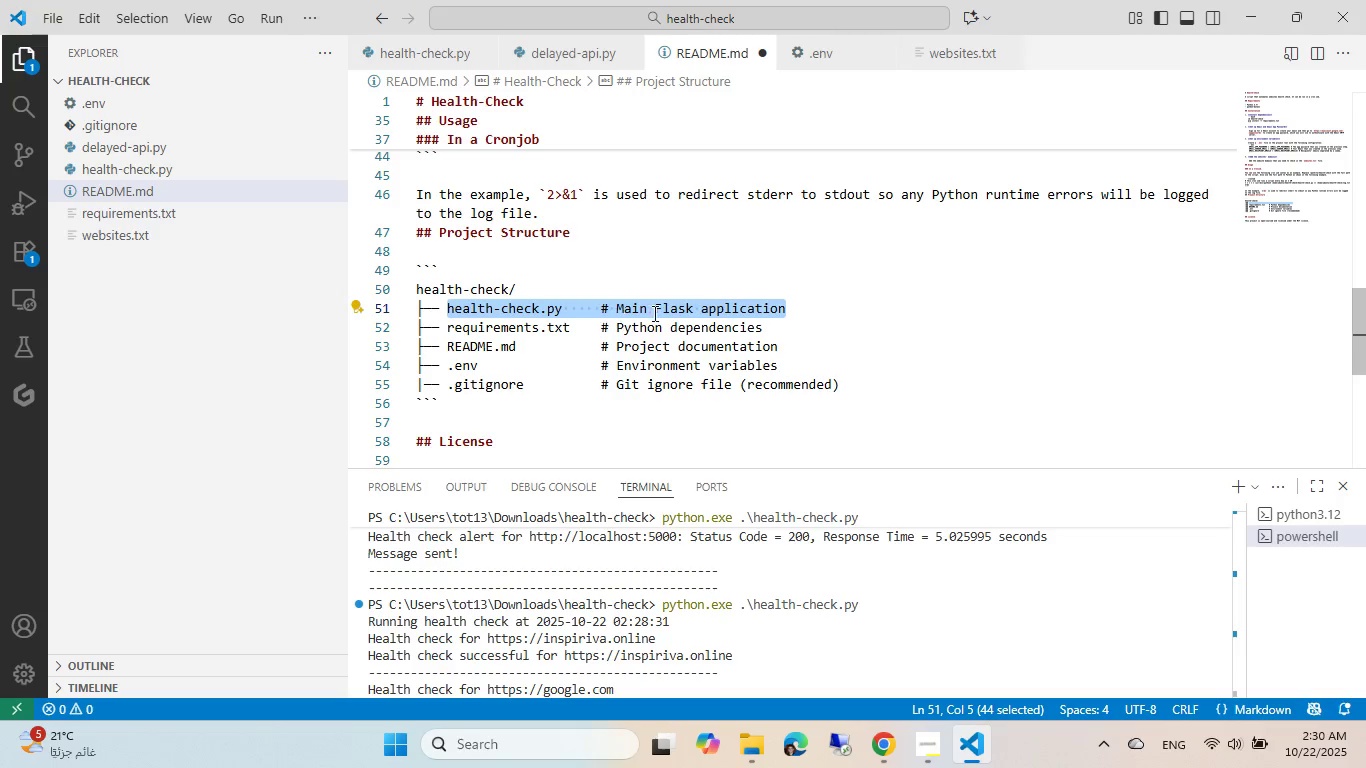 
key(Control+C)
 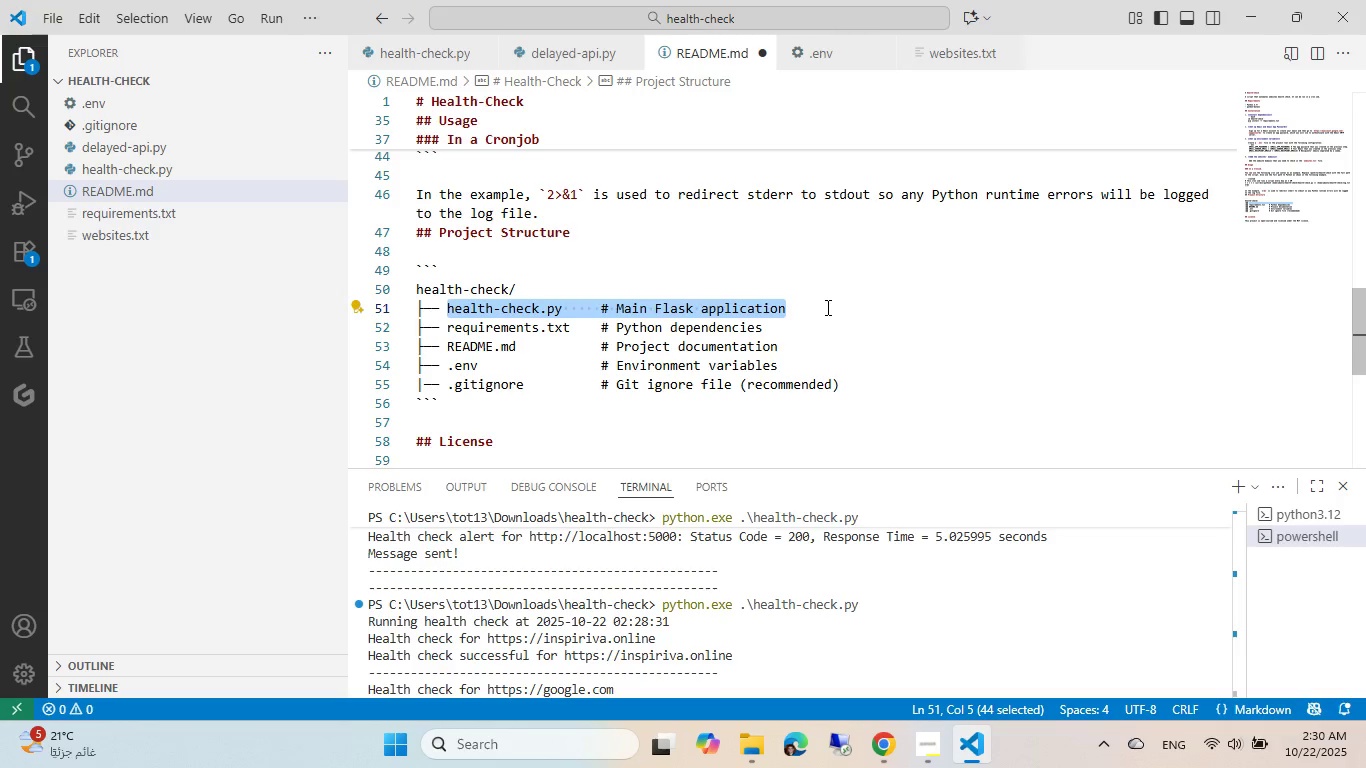 
key(Shift+ArrowLeft)
 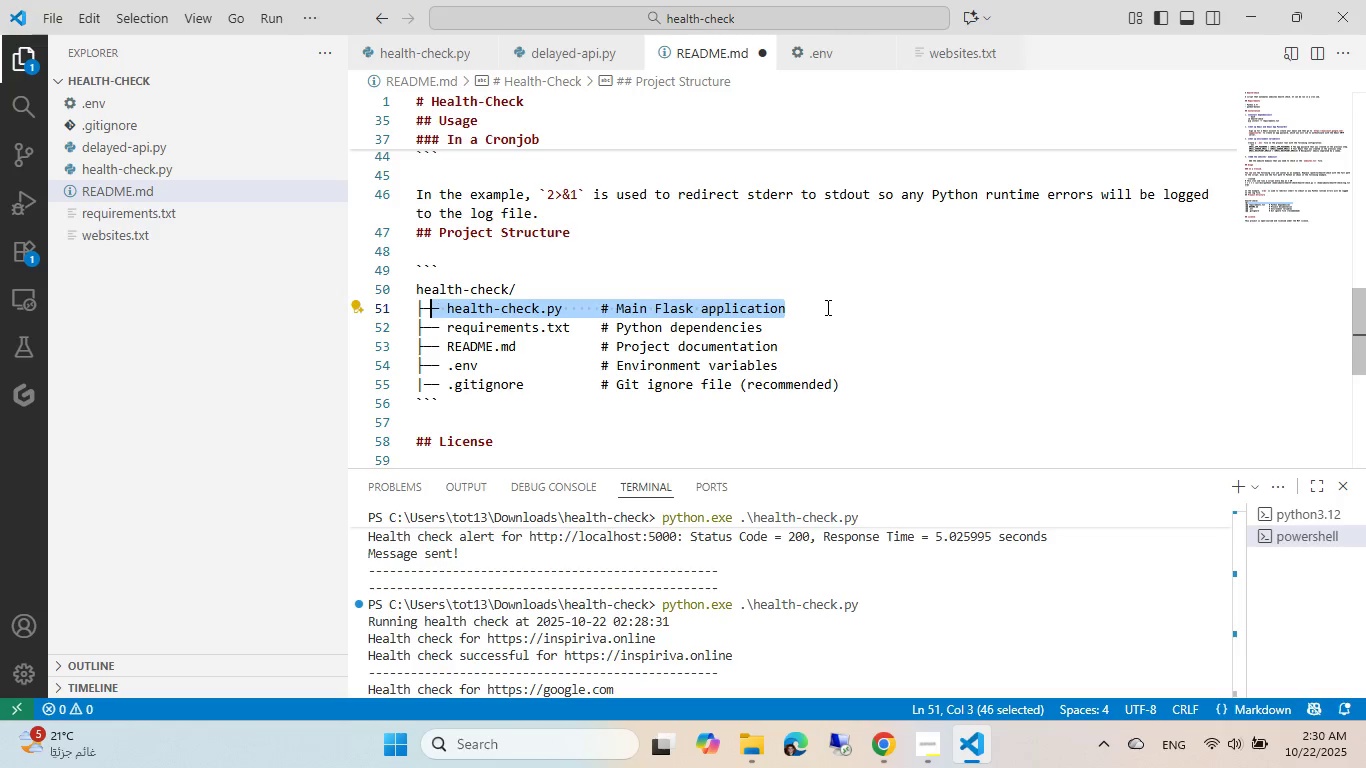 
key(Shift+ArrowLeft)
 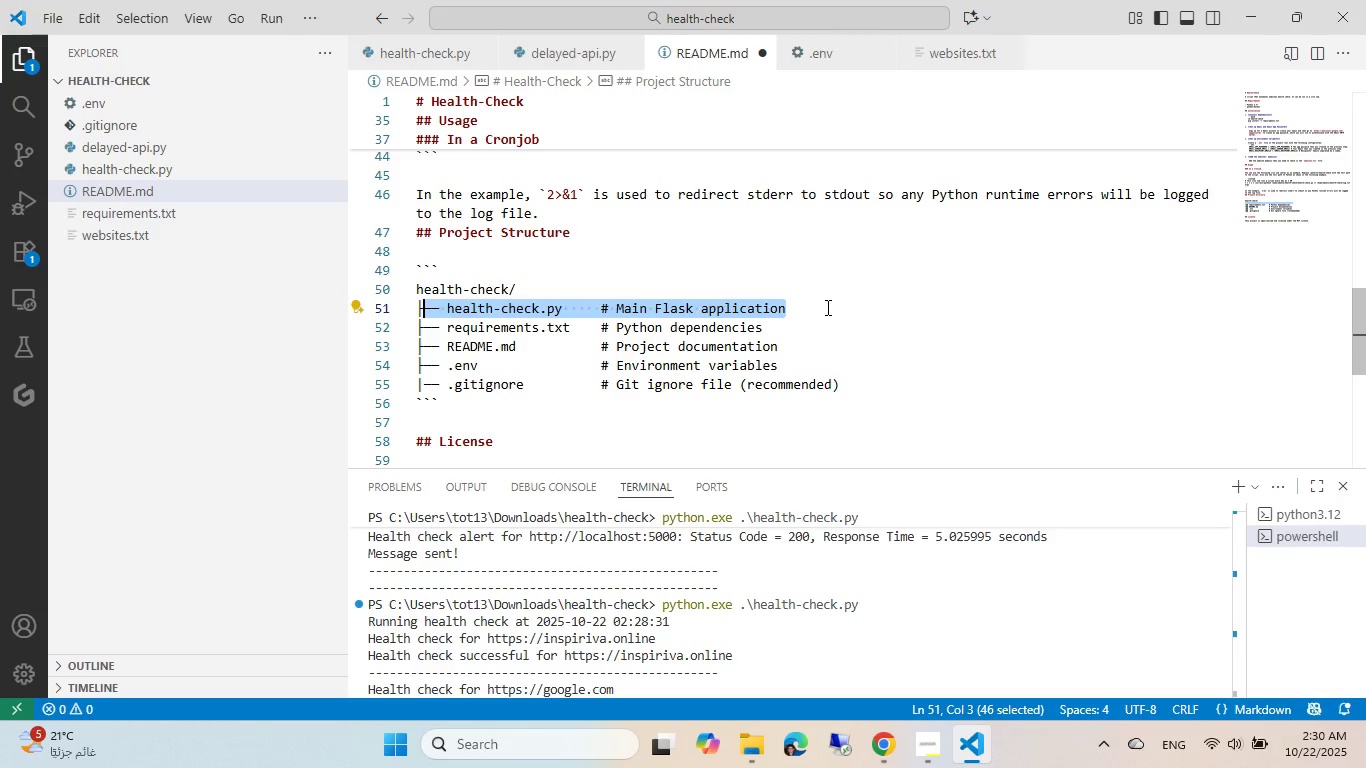 
key(Shift+ArrowLeft)
 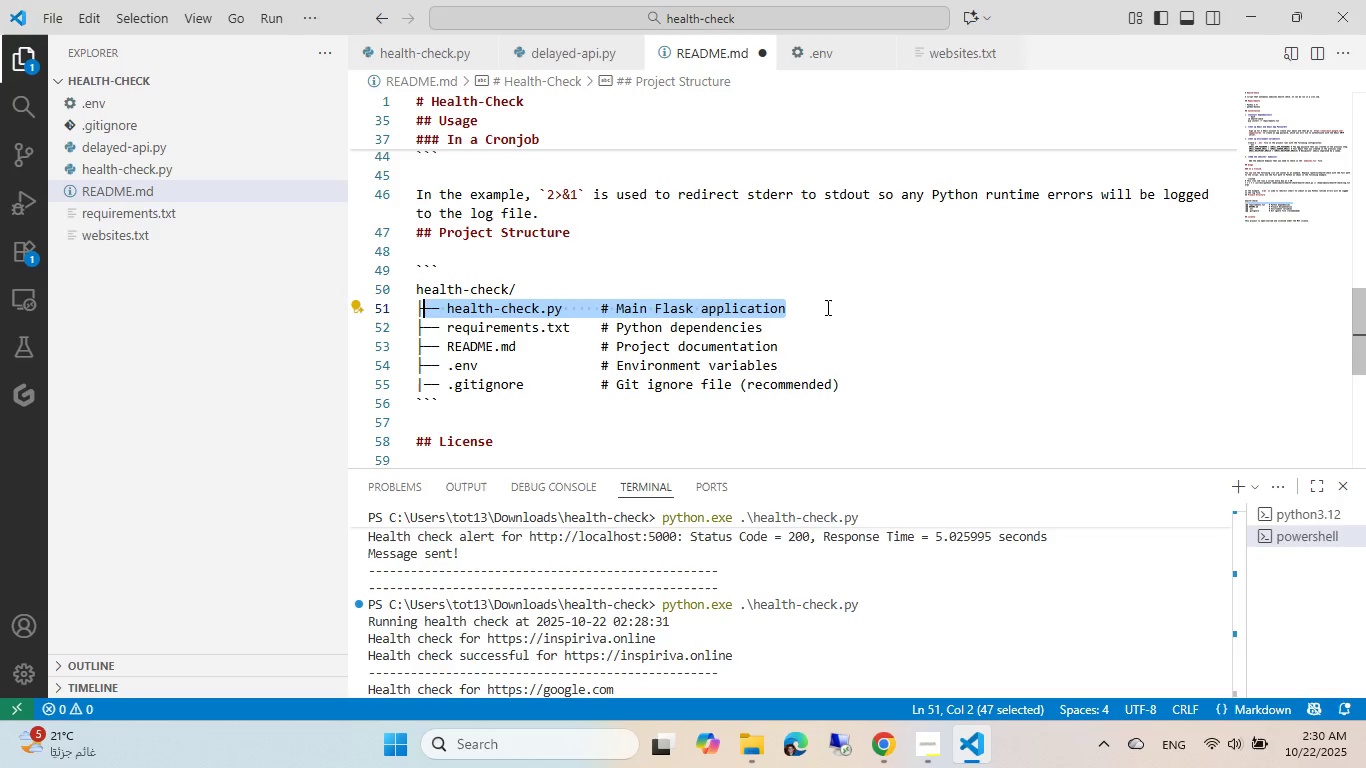 
key(Control+ControlLeft)
 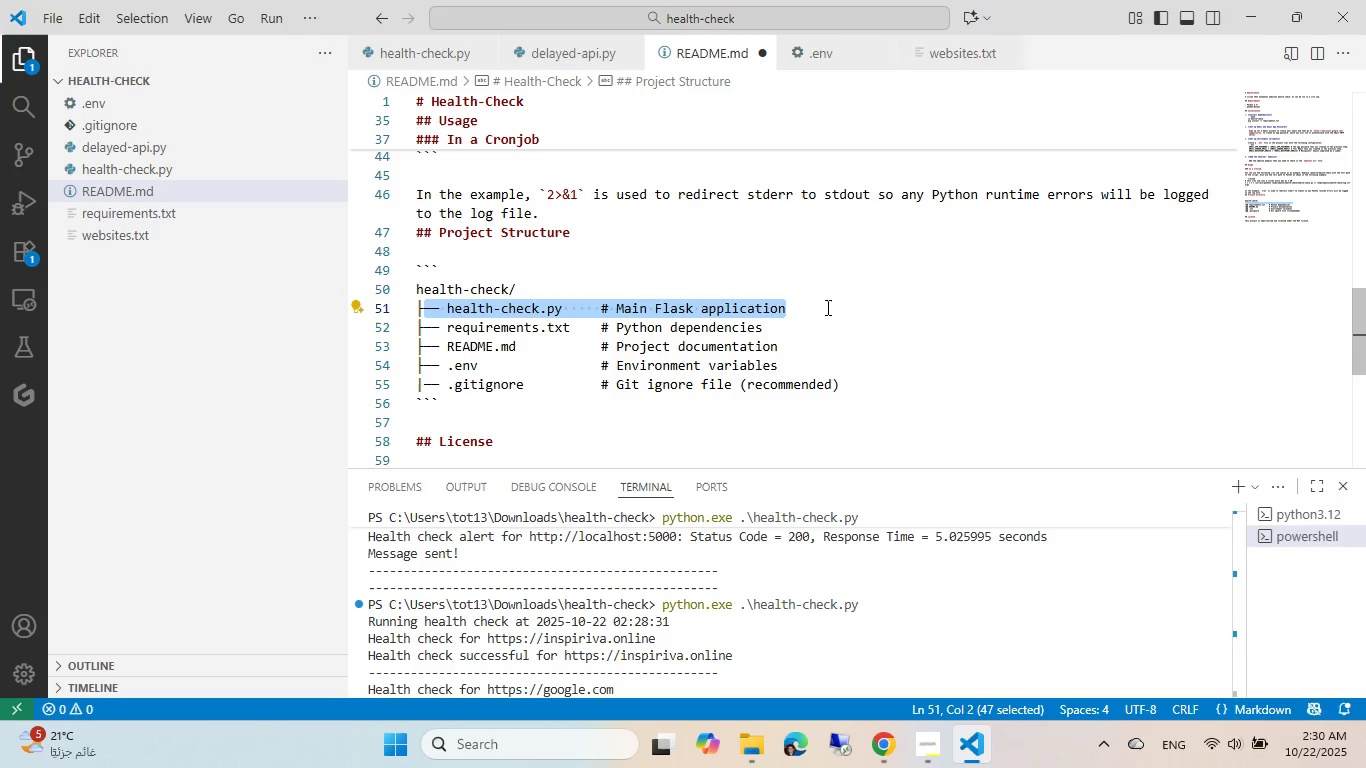 
key(Control+C)
 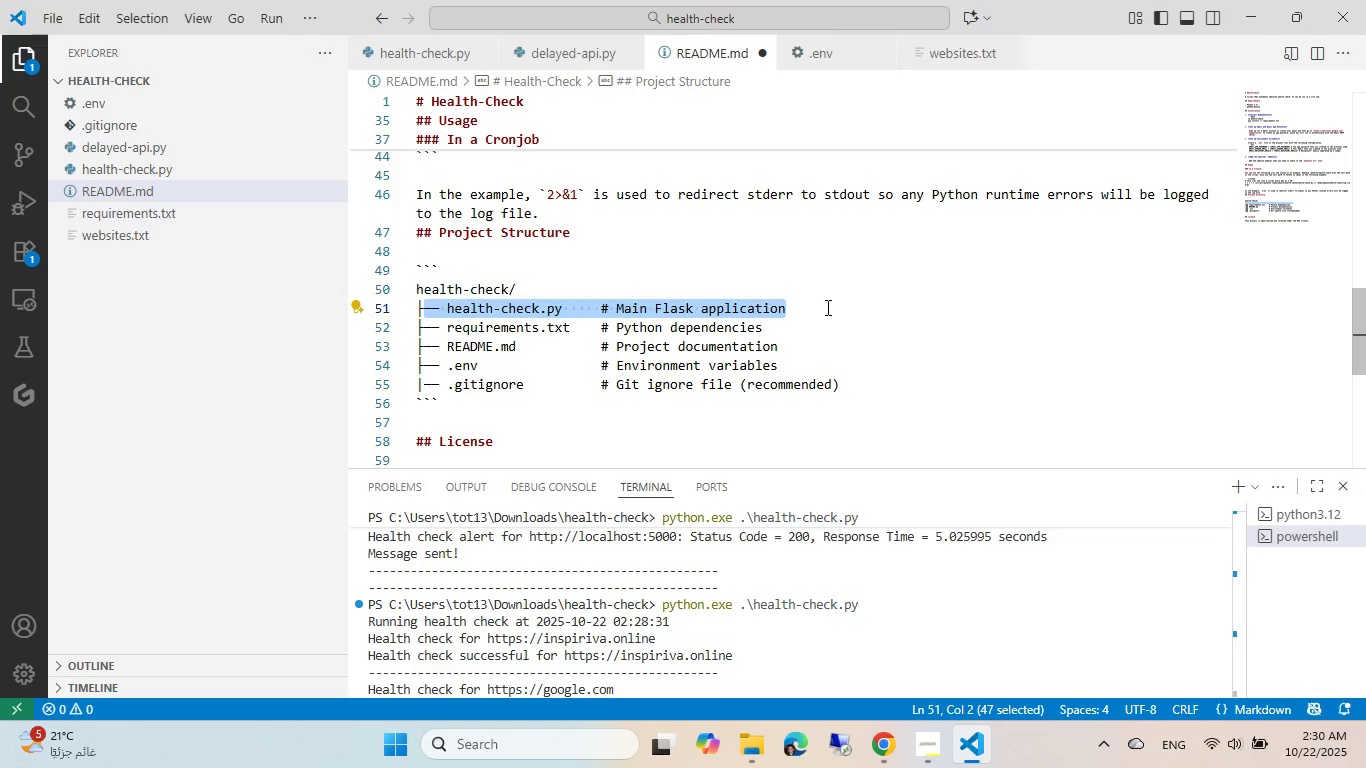 
key(Control+ControlLeft)
 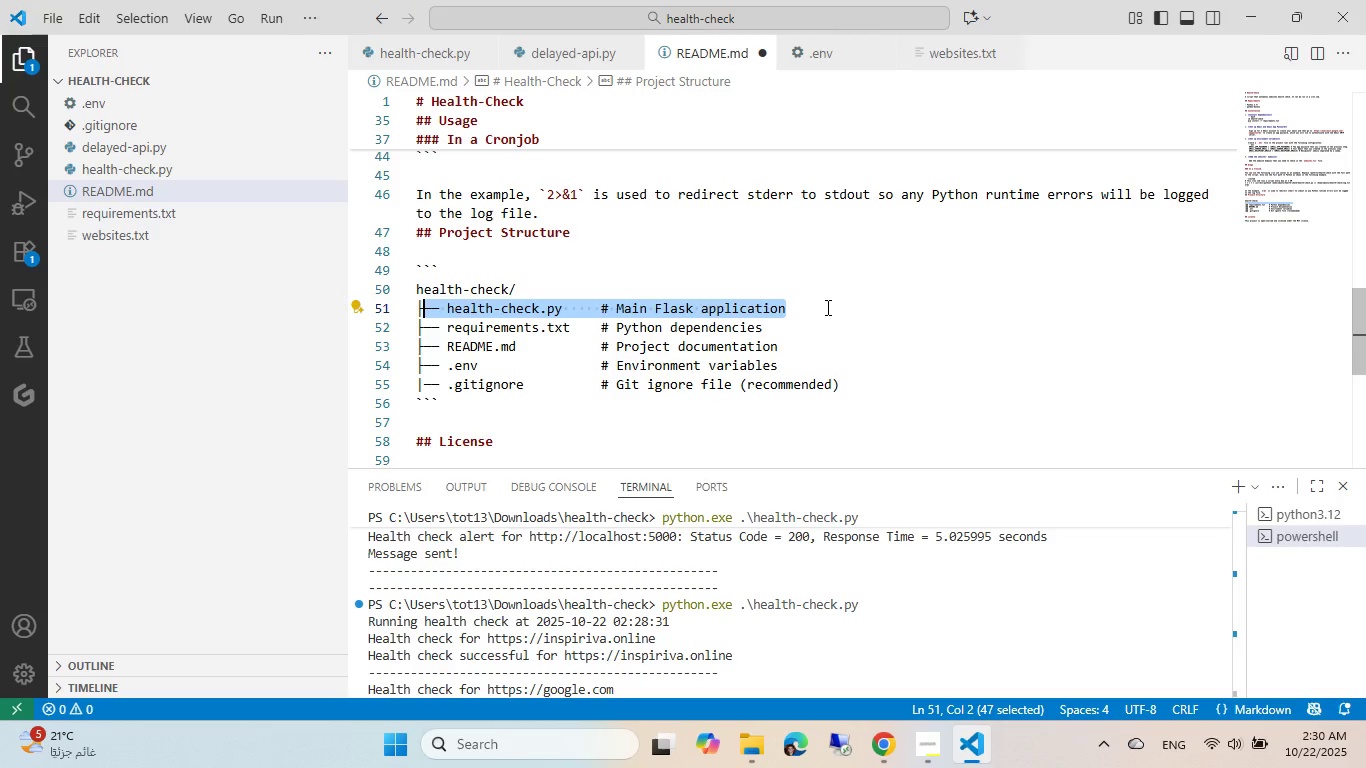 
key(Shift+ShiftLeft)
 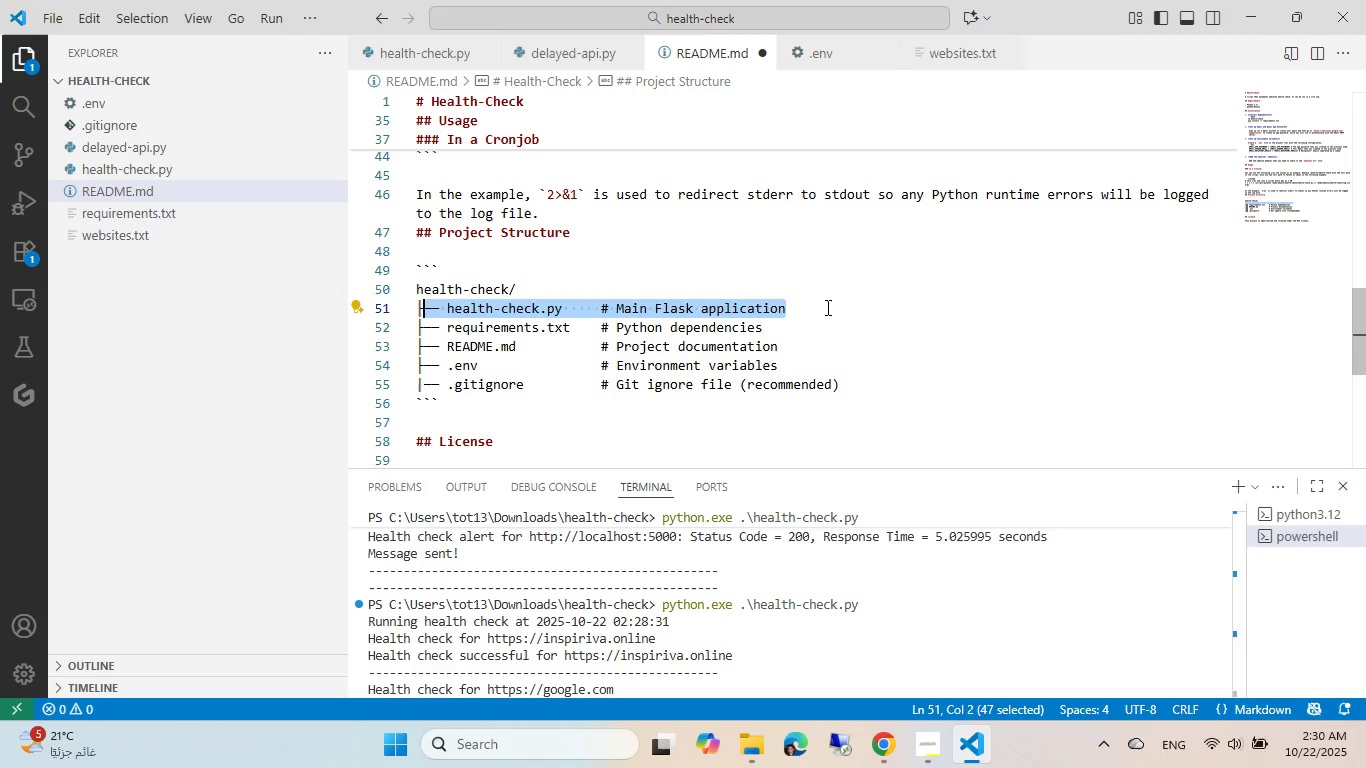 
key(Shift+ArrowLeft)
 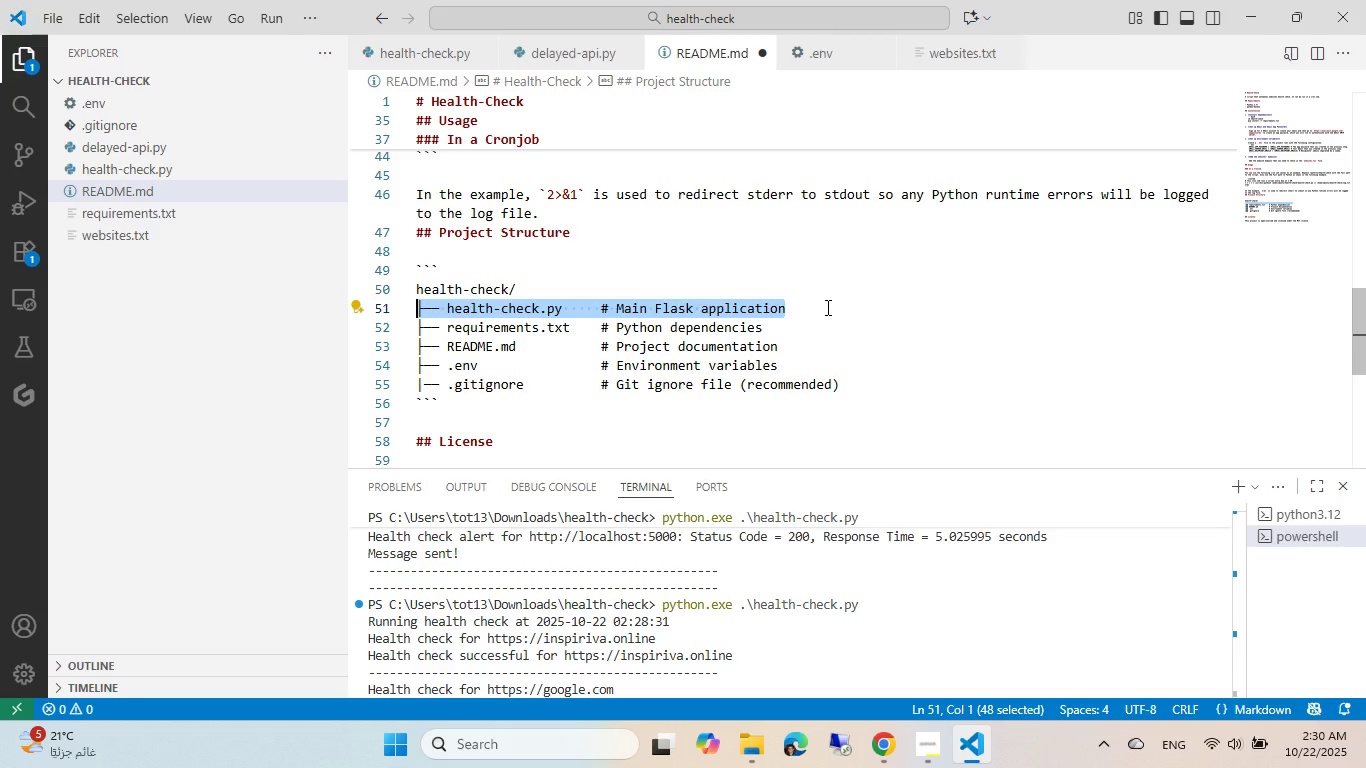 
key(Control+Shift+ControlLeft)
 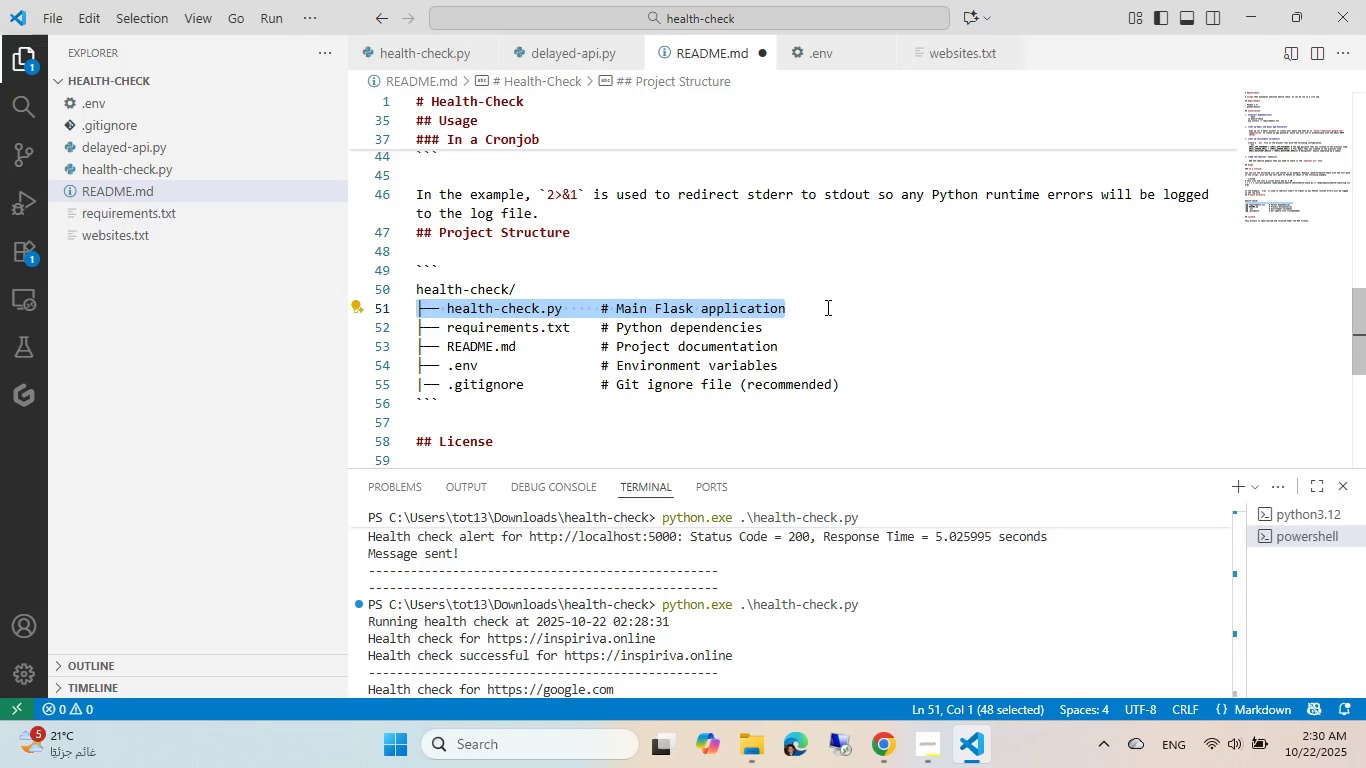 
key(Control+Shift+C)
 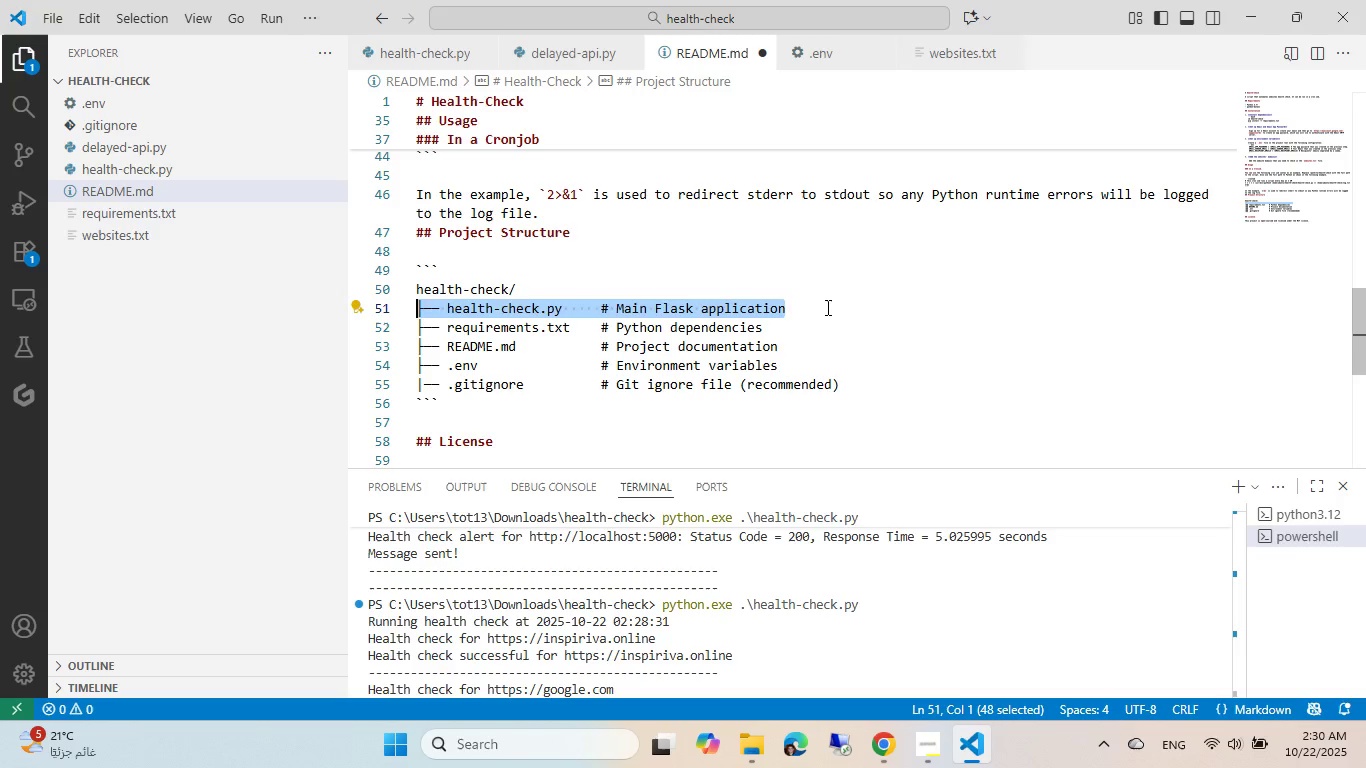 
key(Shift+End)
 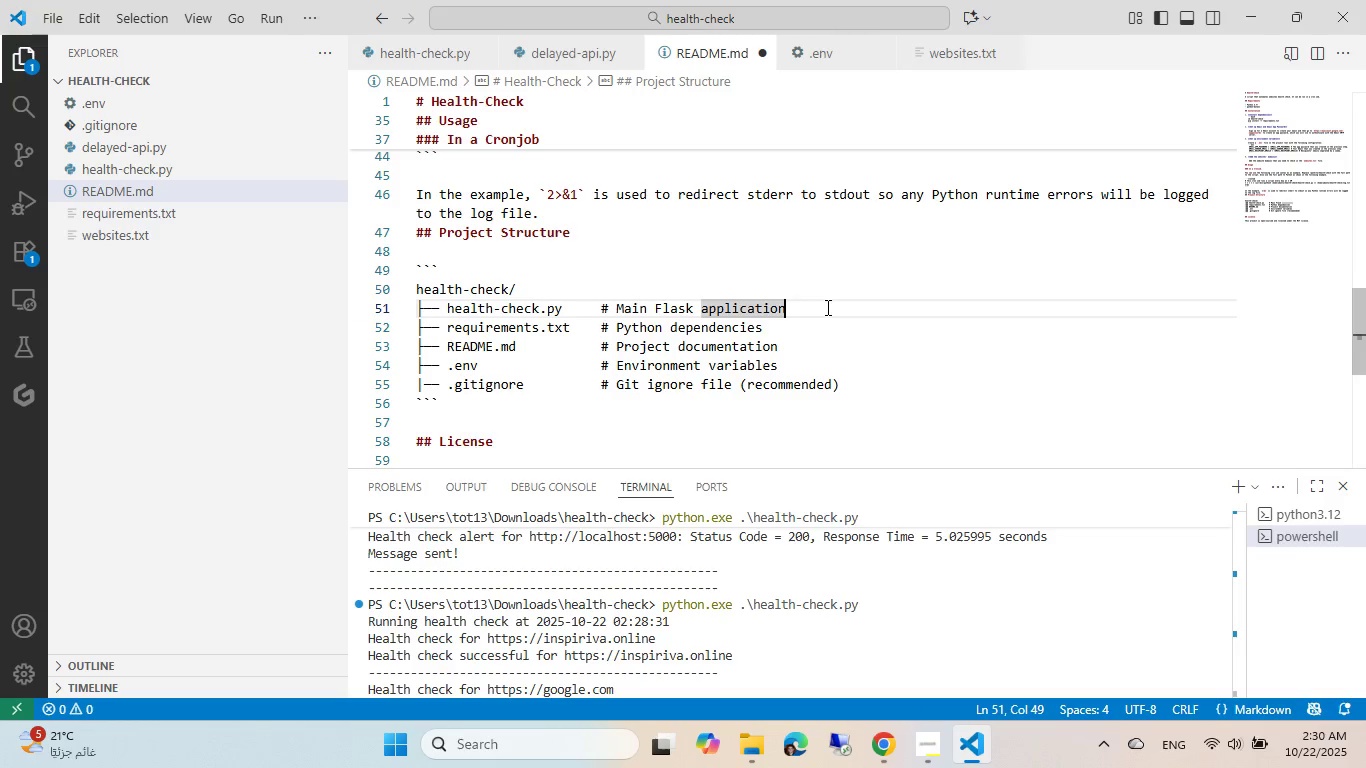 
key(Enter)
 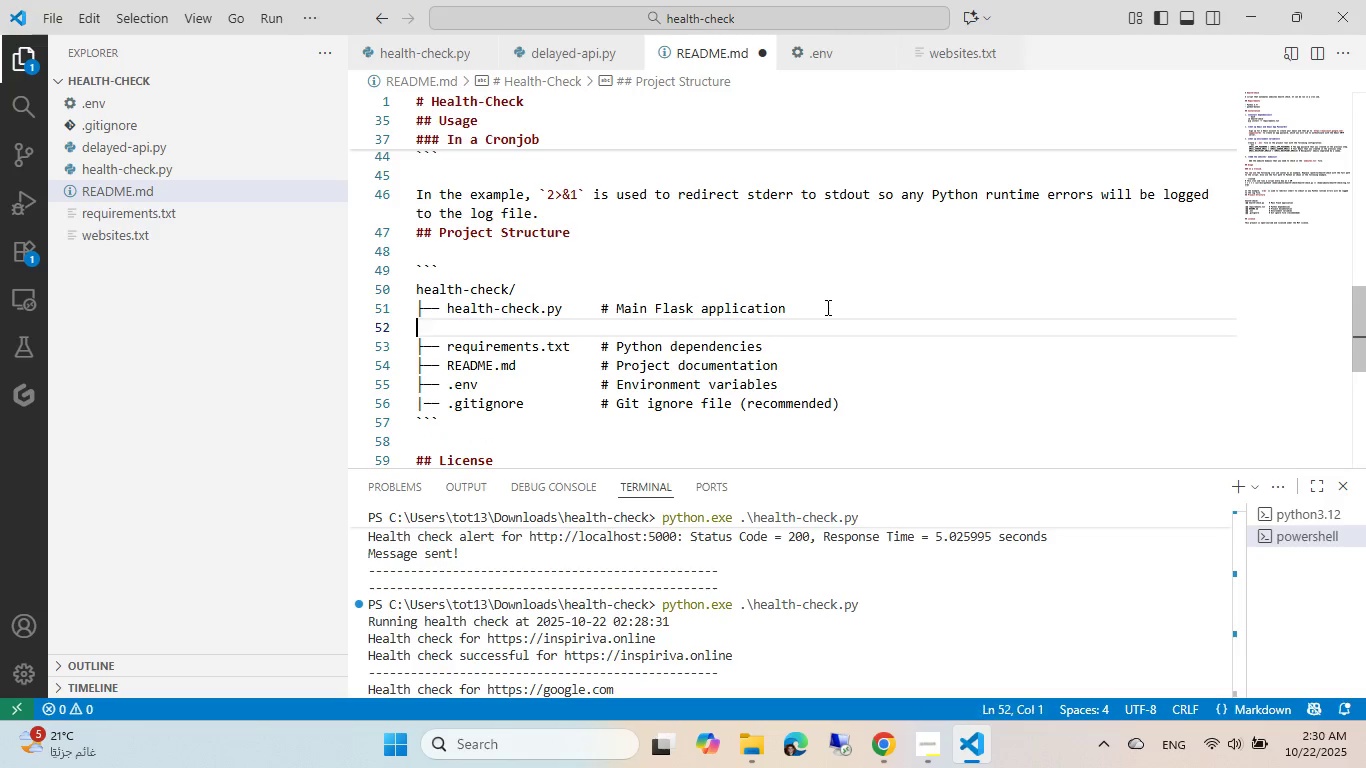 
key(Control+ControlLeft)
 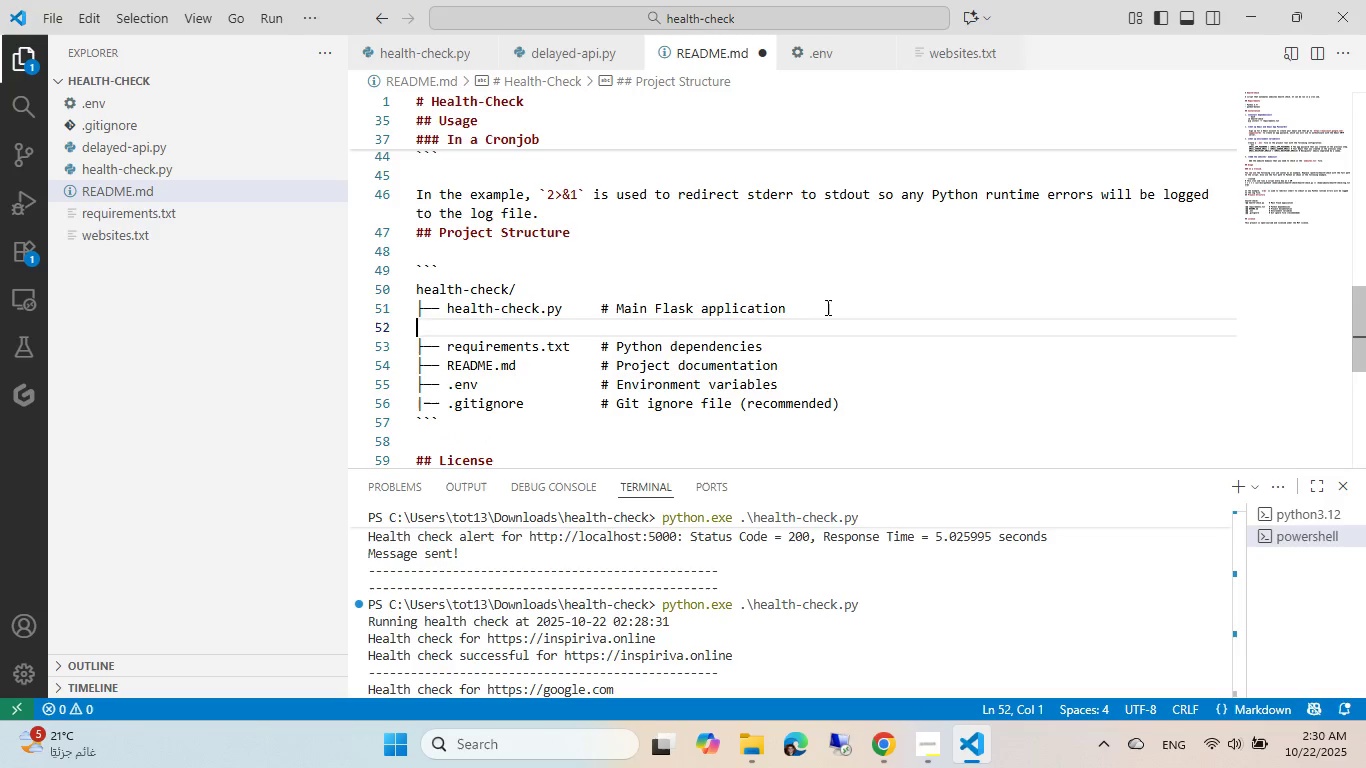 
key(V)
 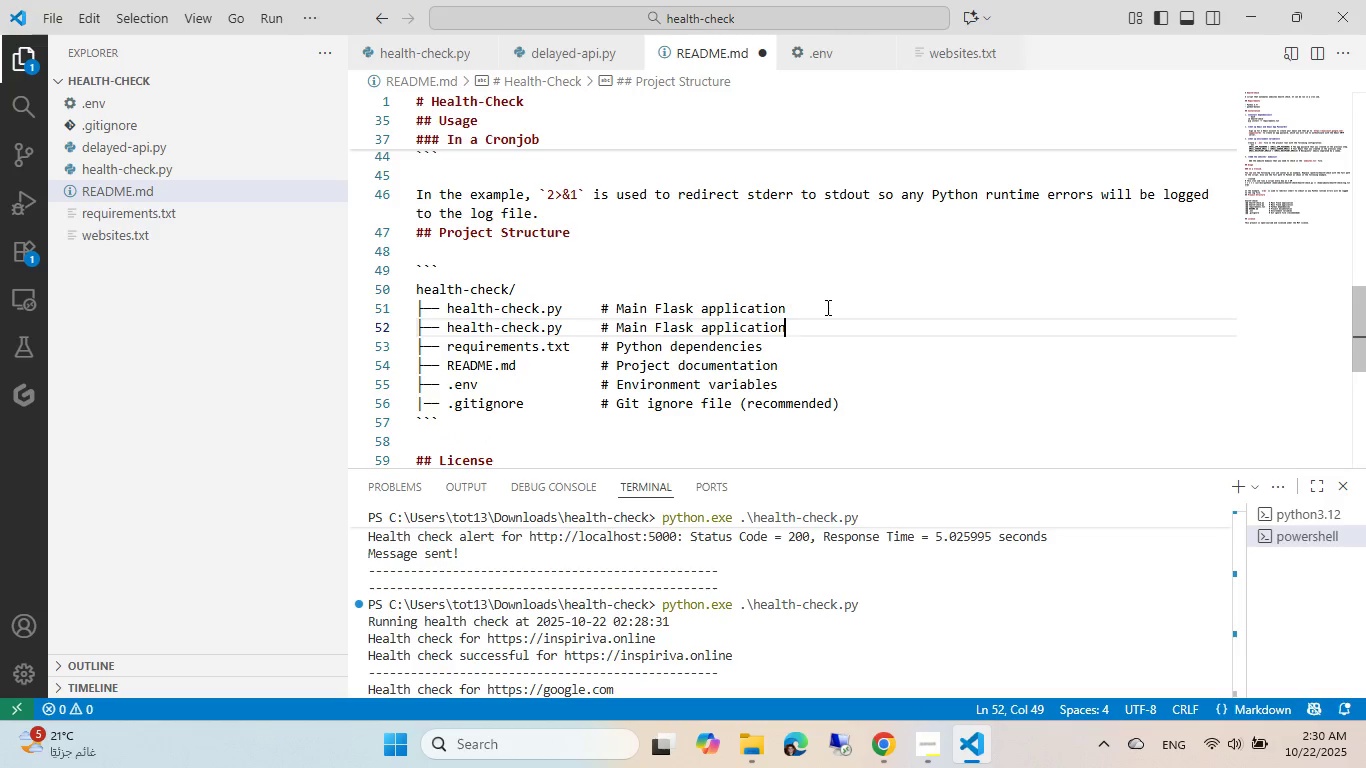 
hold_key(key=ArrowLeft, duration=1.42)
 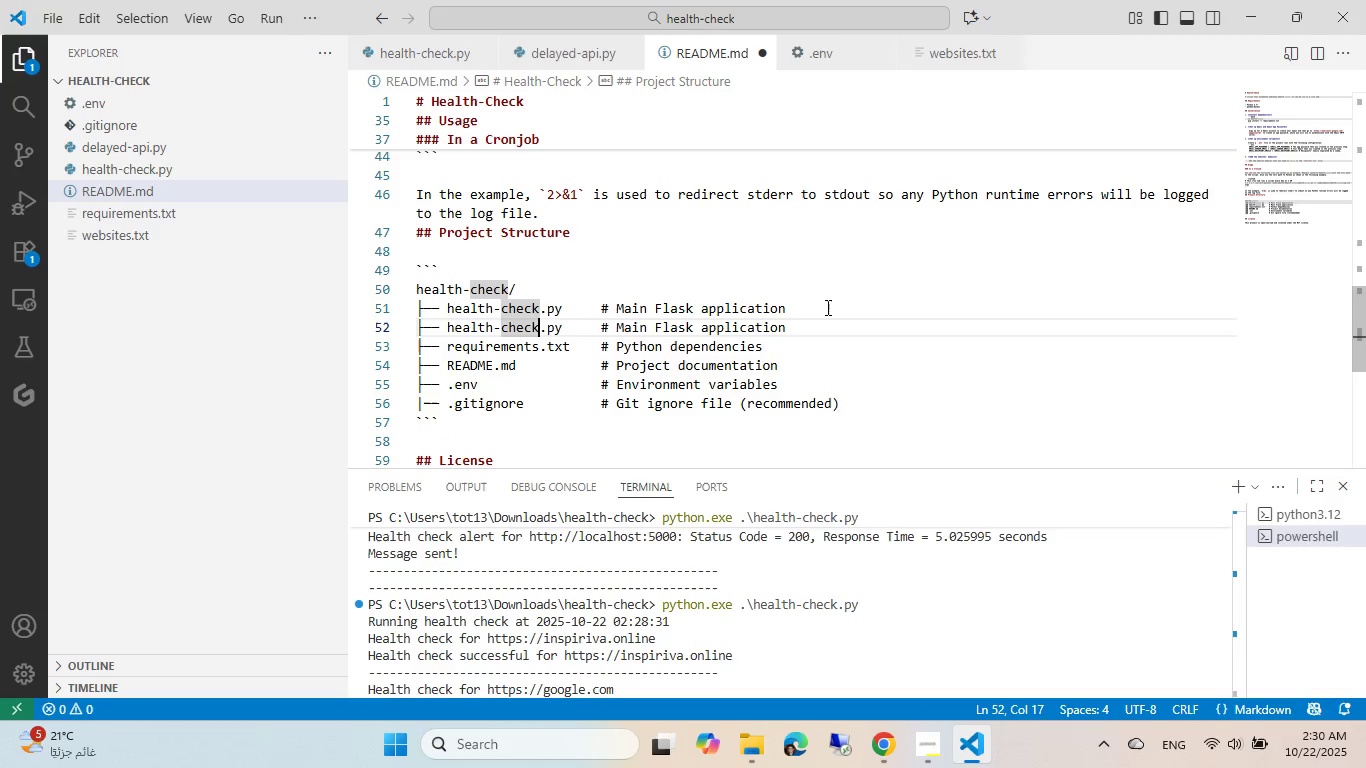 
key(Control+Backspace)
 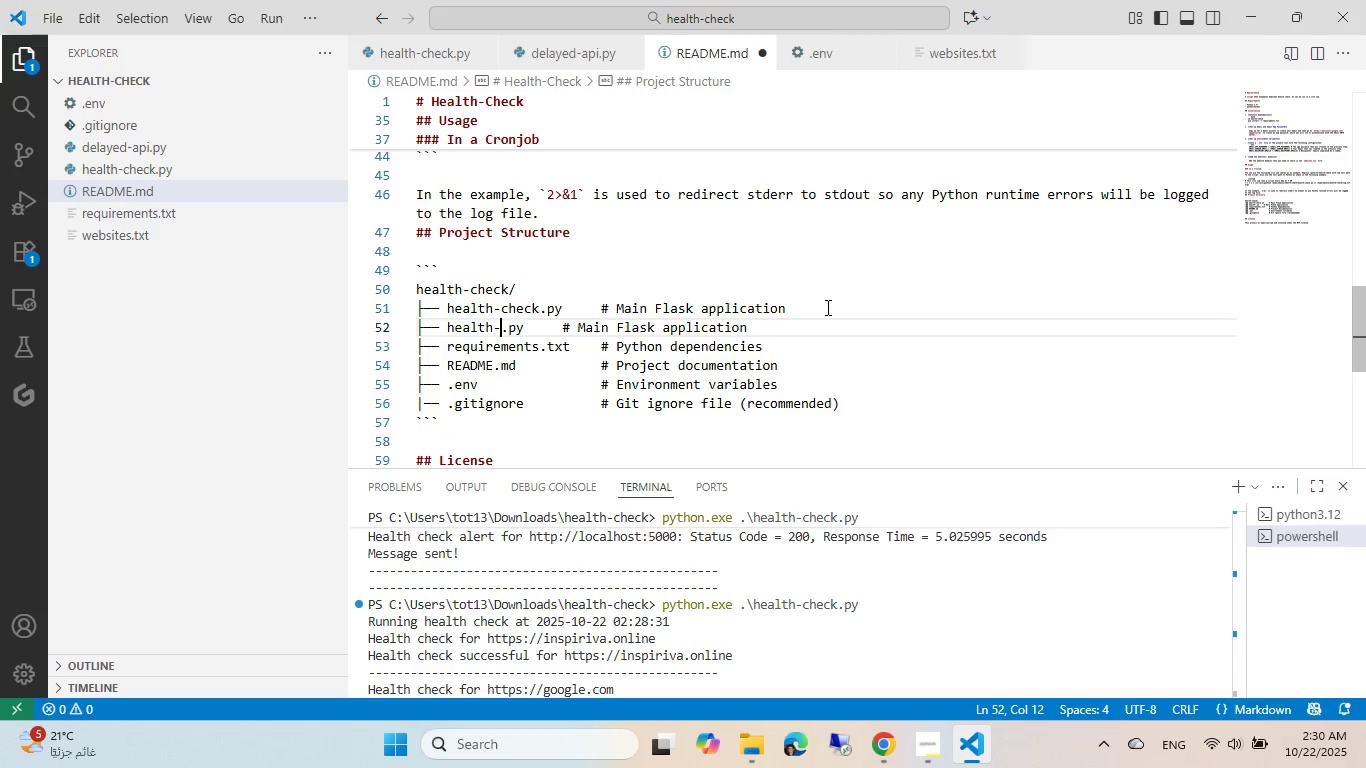 
key(Control+Backspace)
 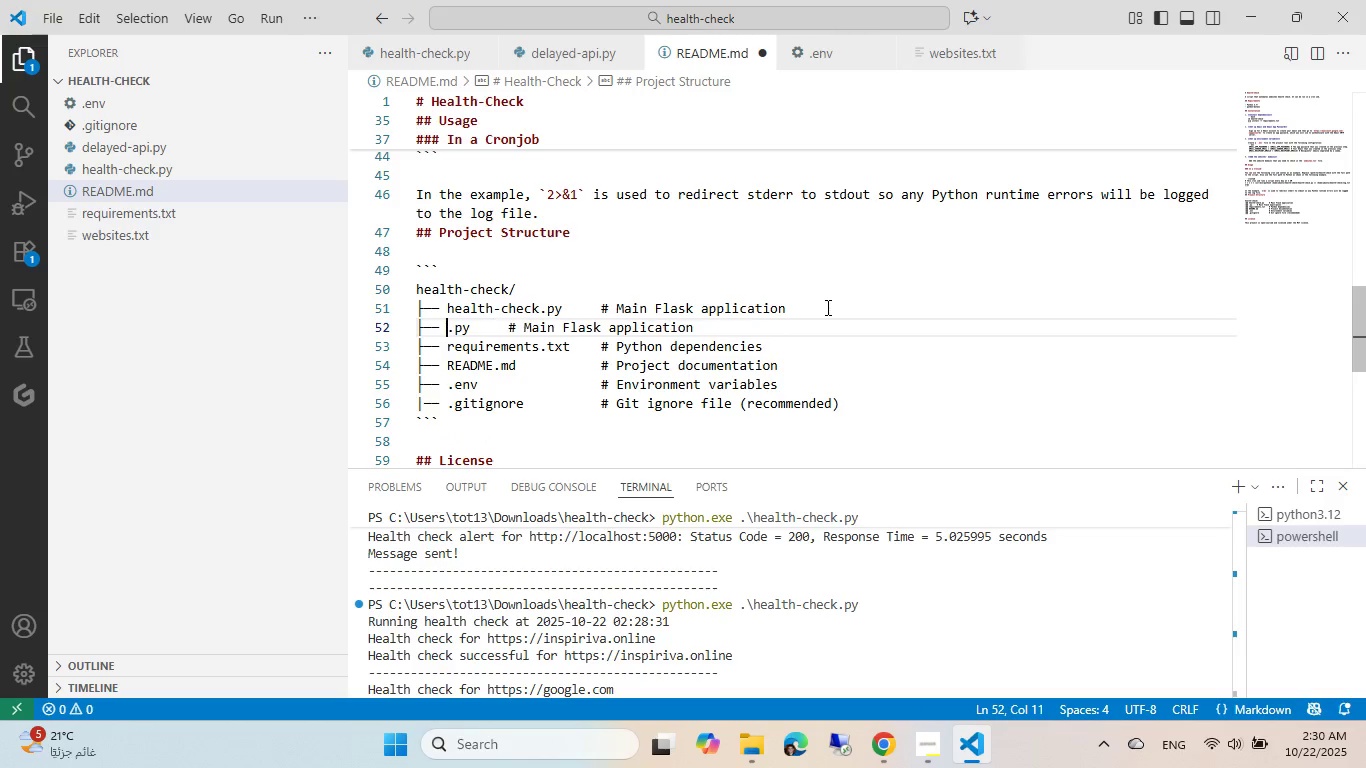 
key(Control+Backspace)
 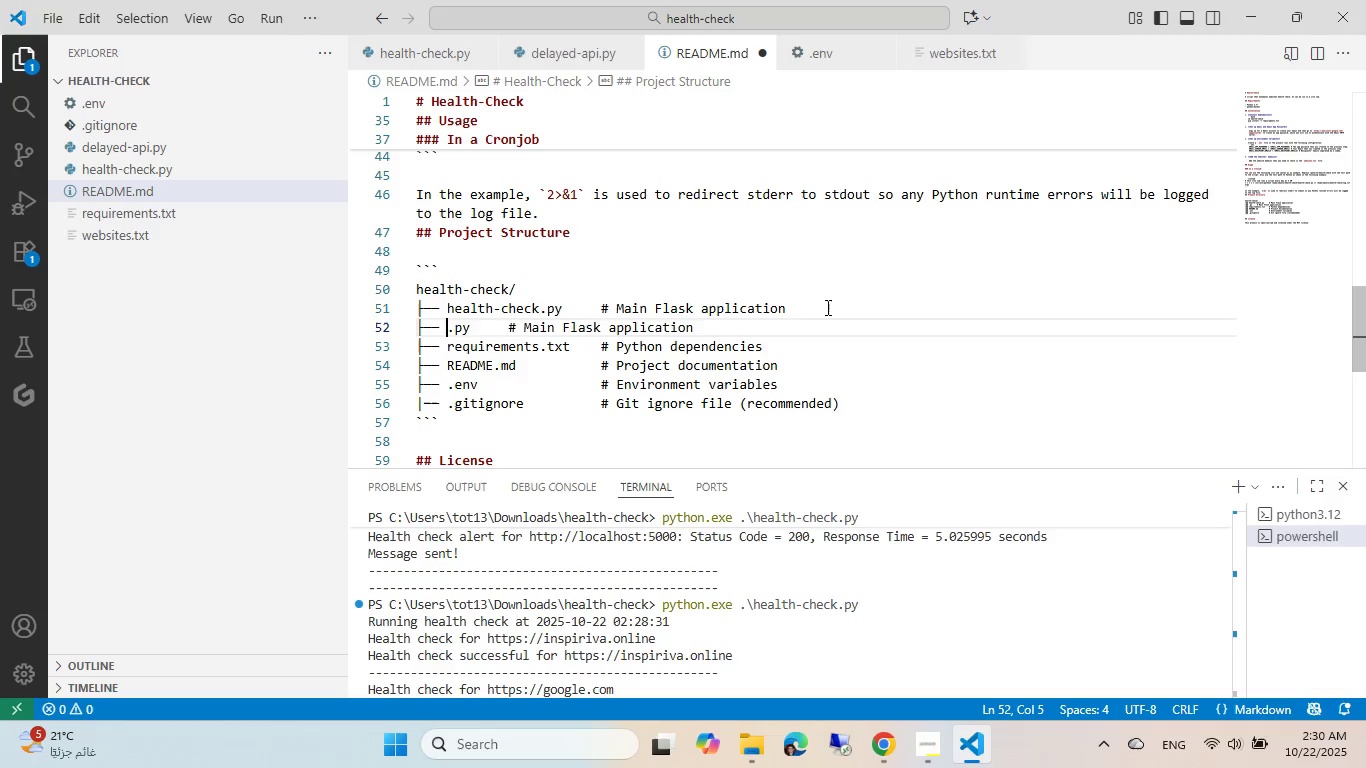 
type(delayed-api[End])
 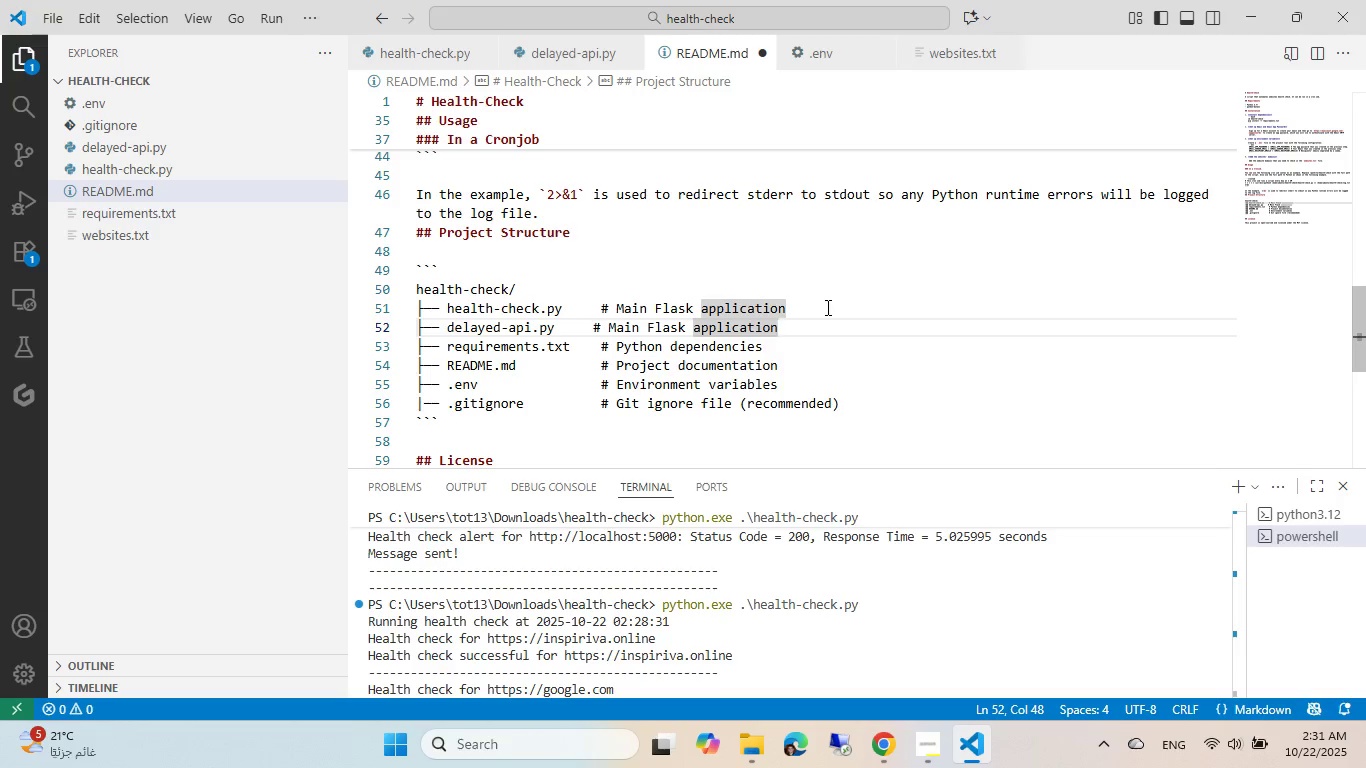 
hold_key(key=ArrowLeft, duration=1.1)
 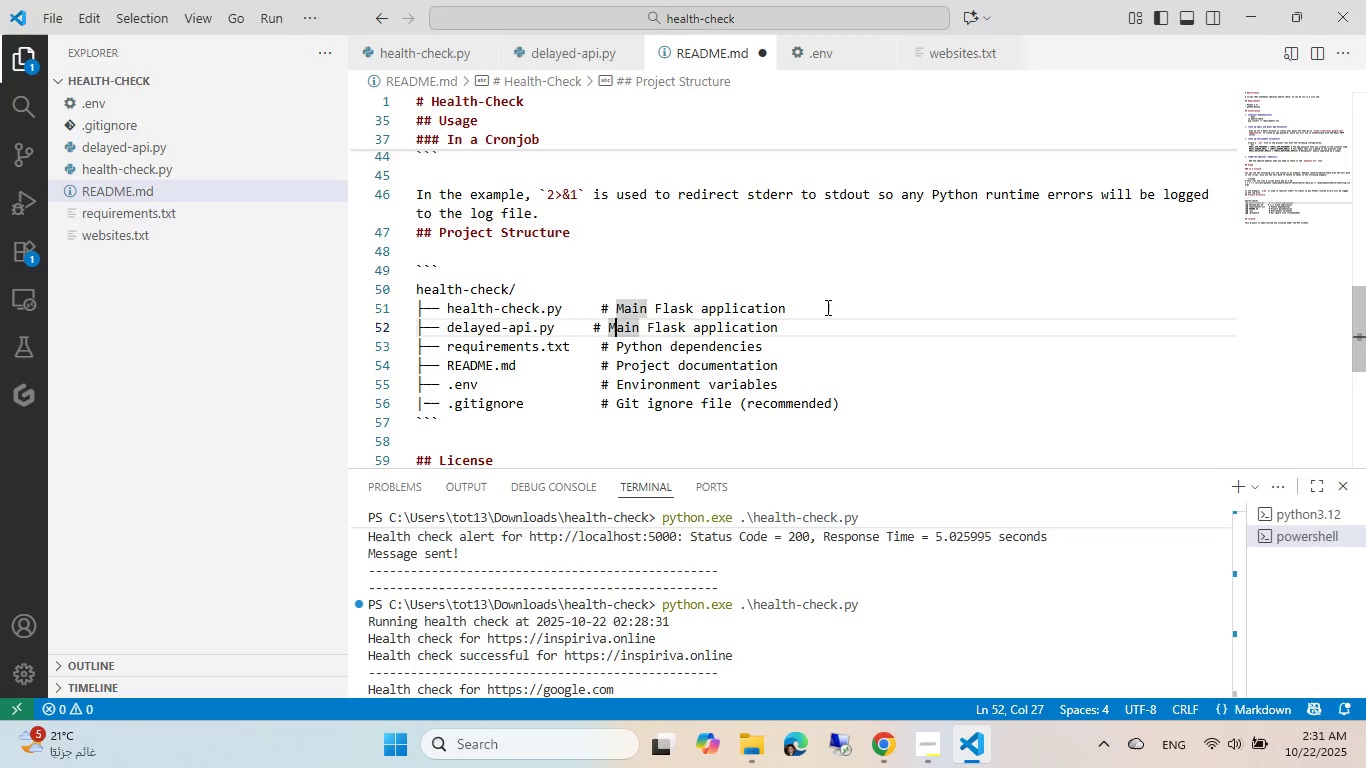 
key(ArrowLeft)
 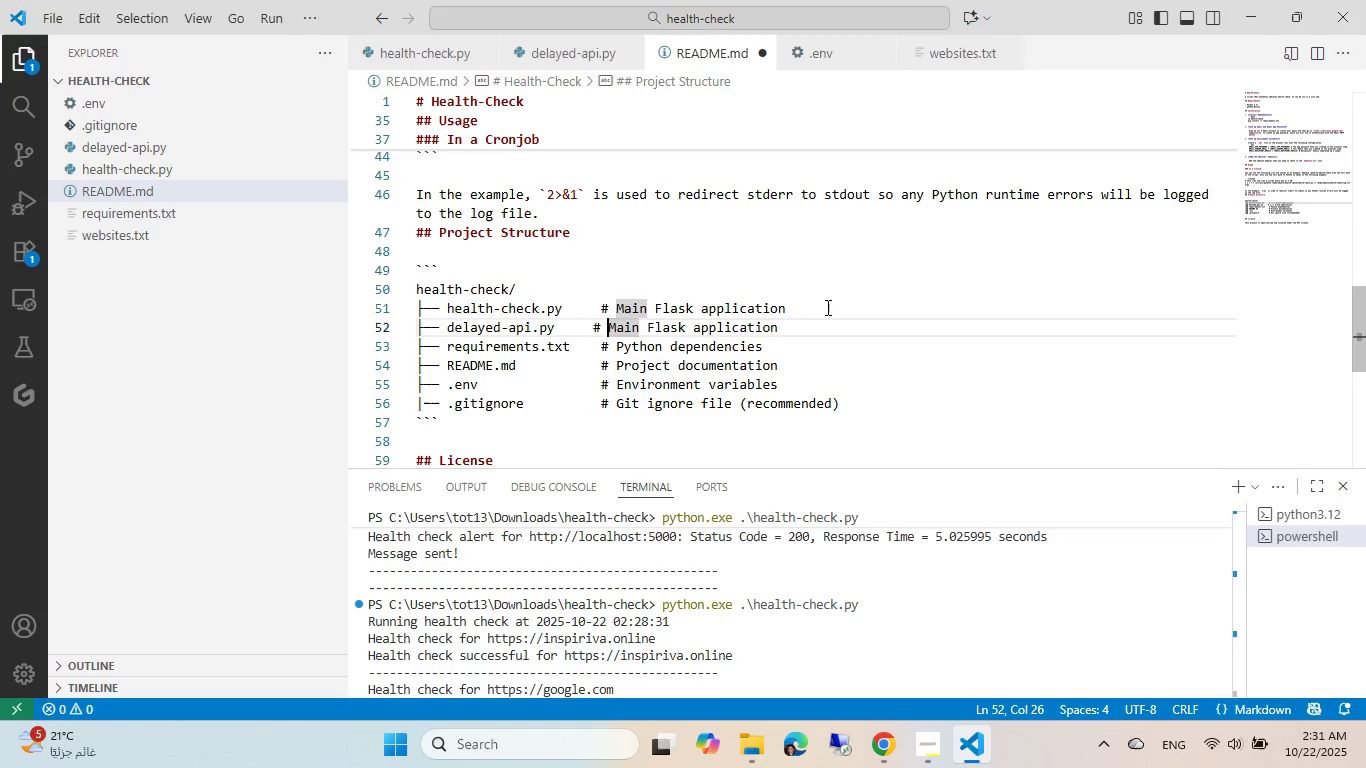 
key(ArrowLeft)
 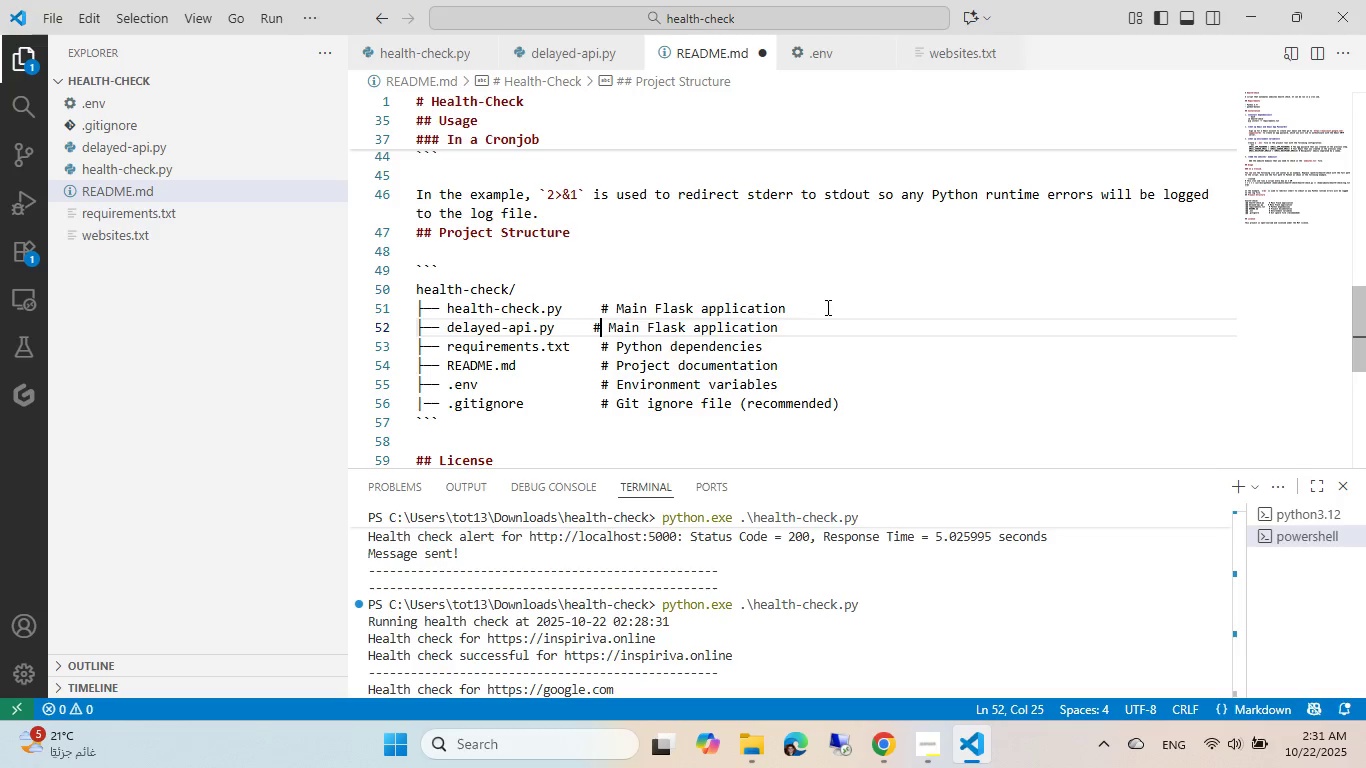 
key(Tab)
 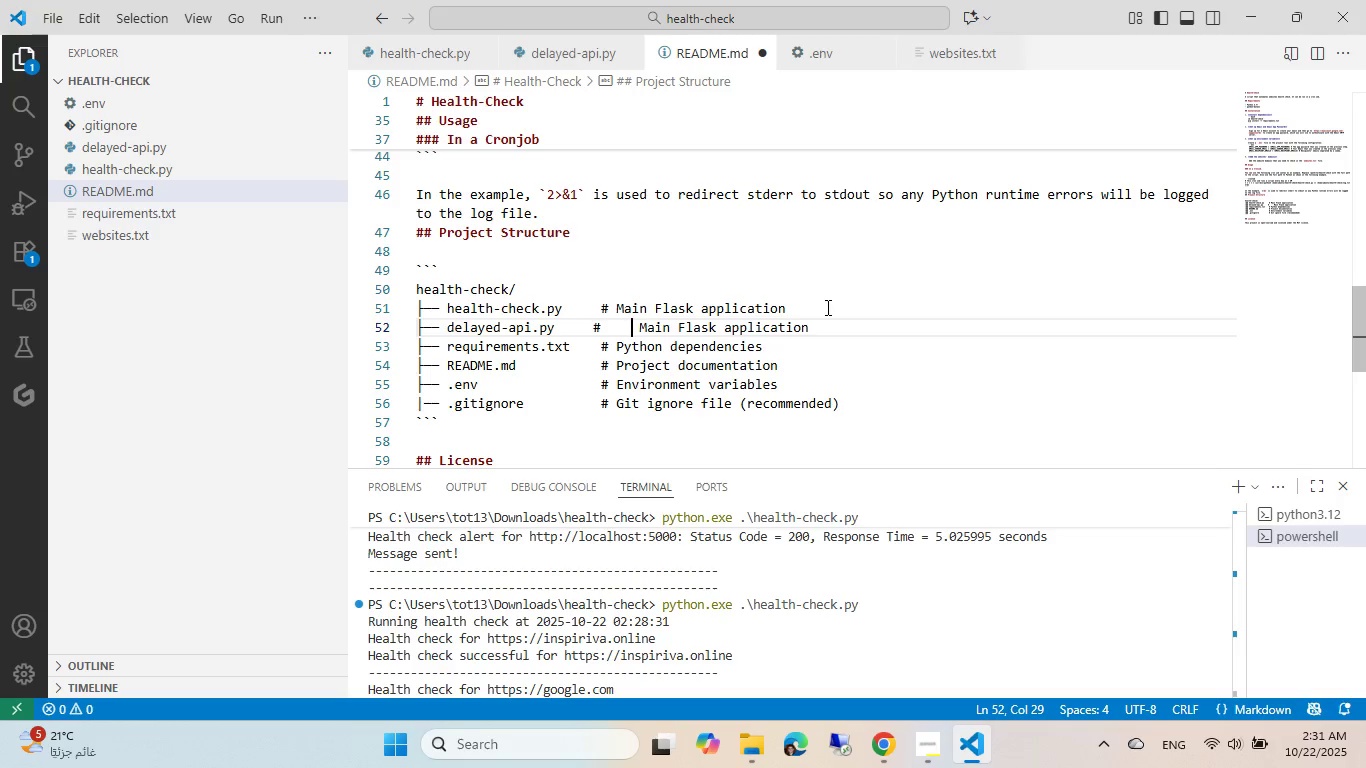 
key(Backspace)
 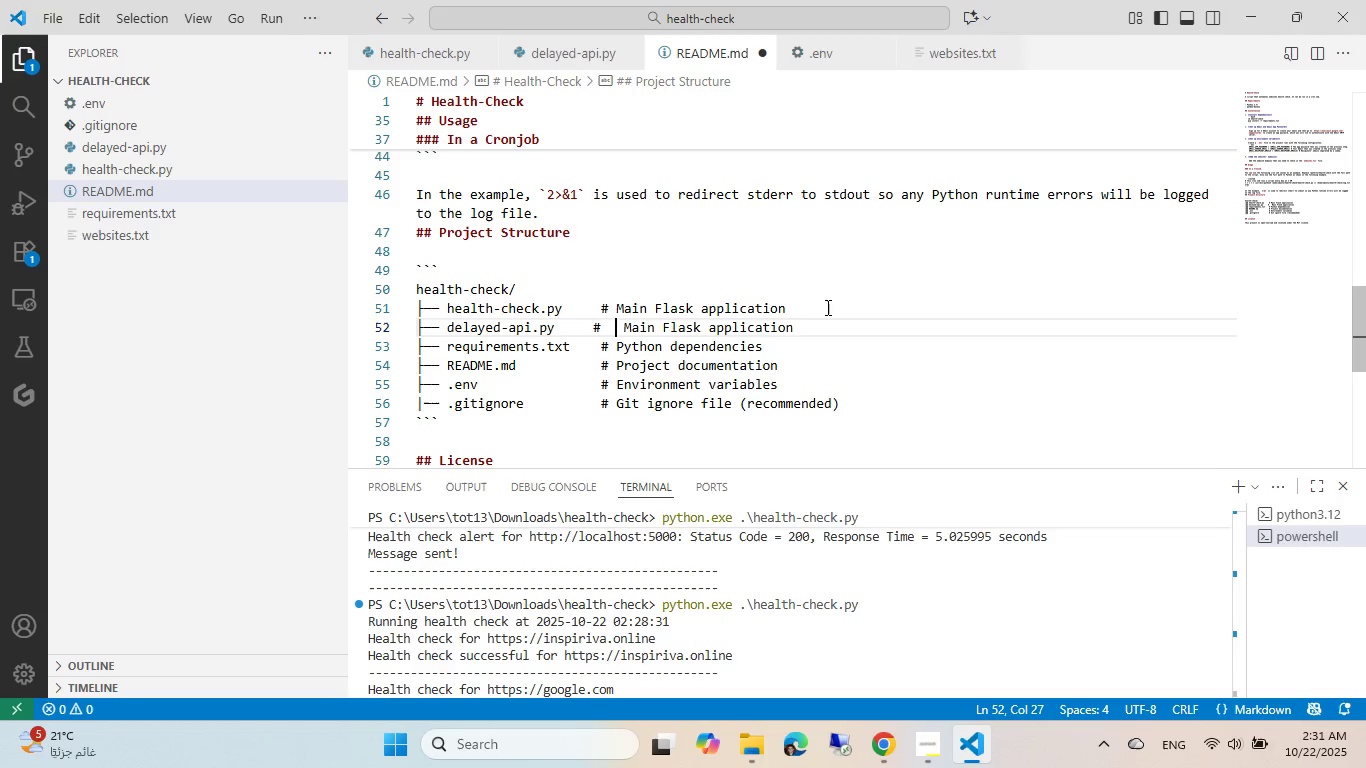 
key(Backspace)
 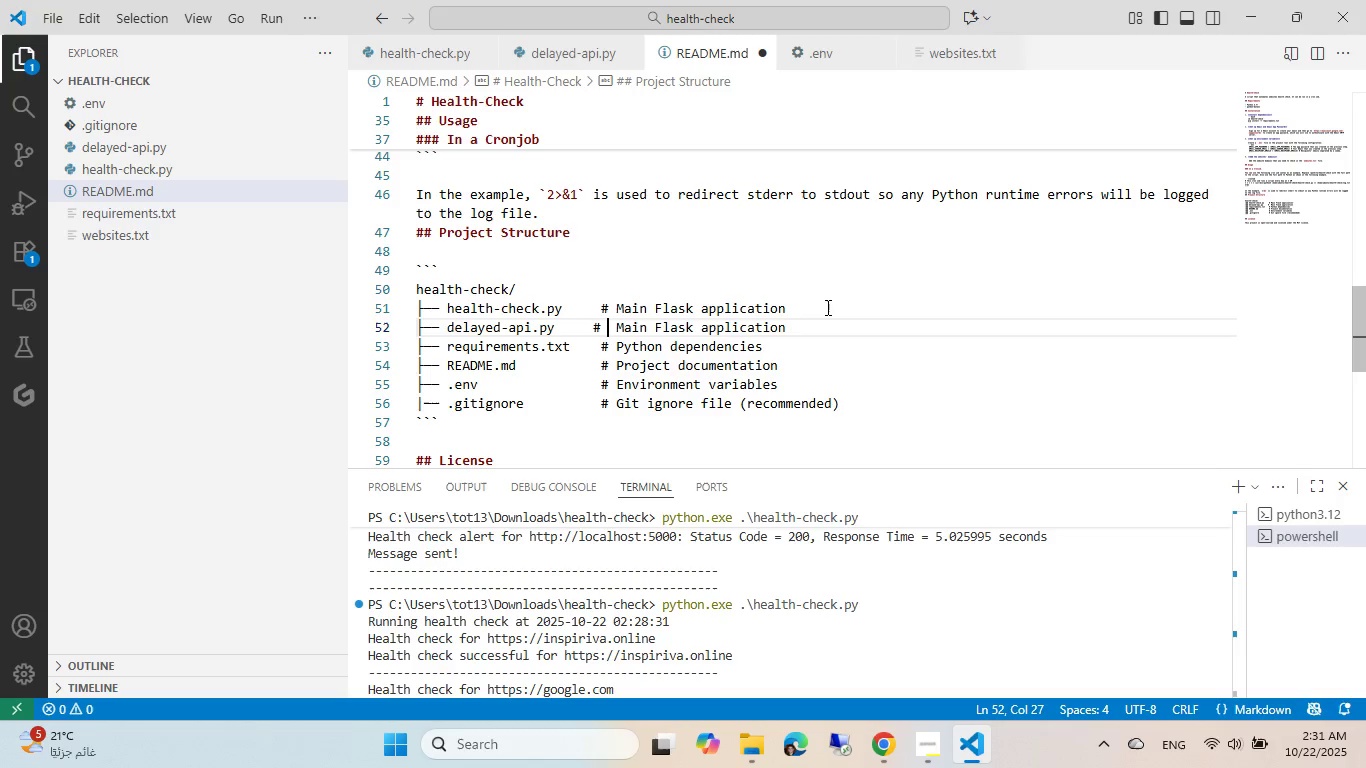 
key(Backspace)
 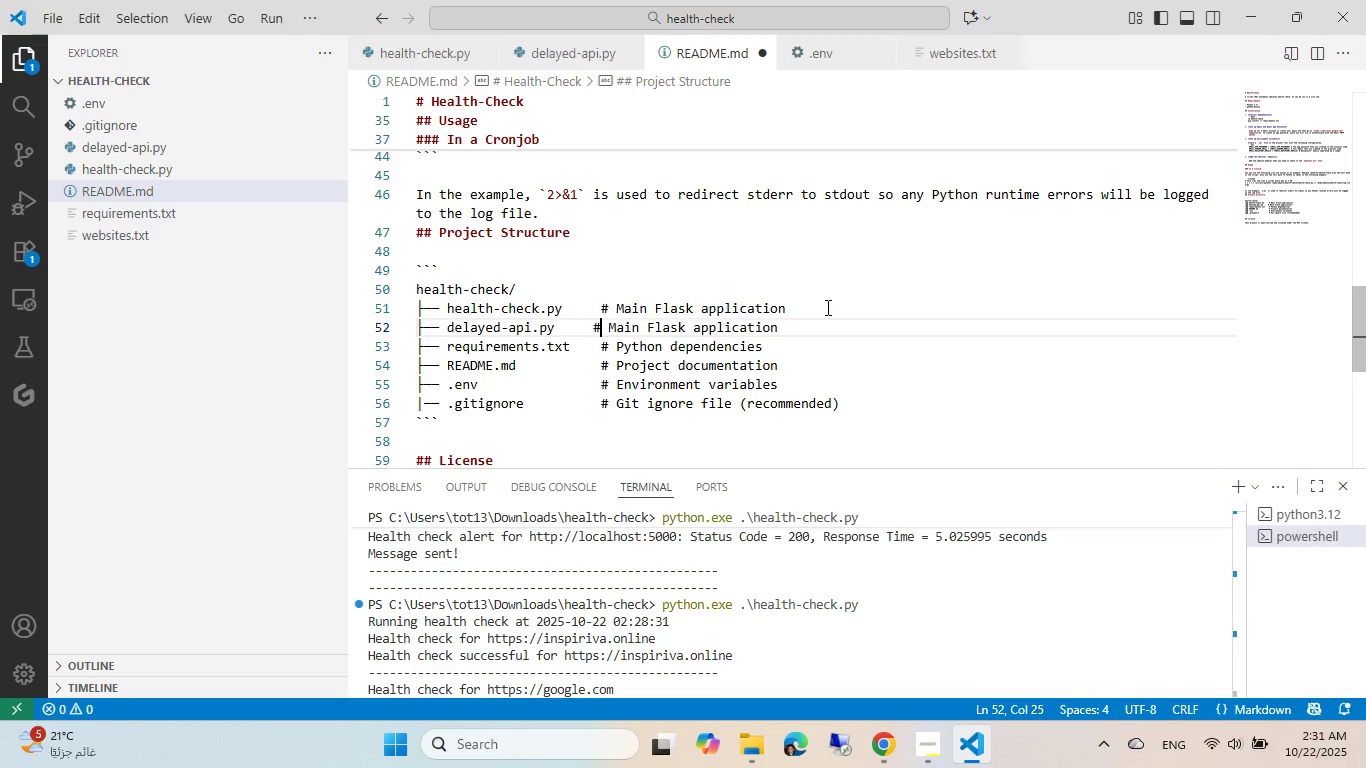 
key(Backspace)
 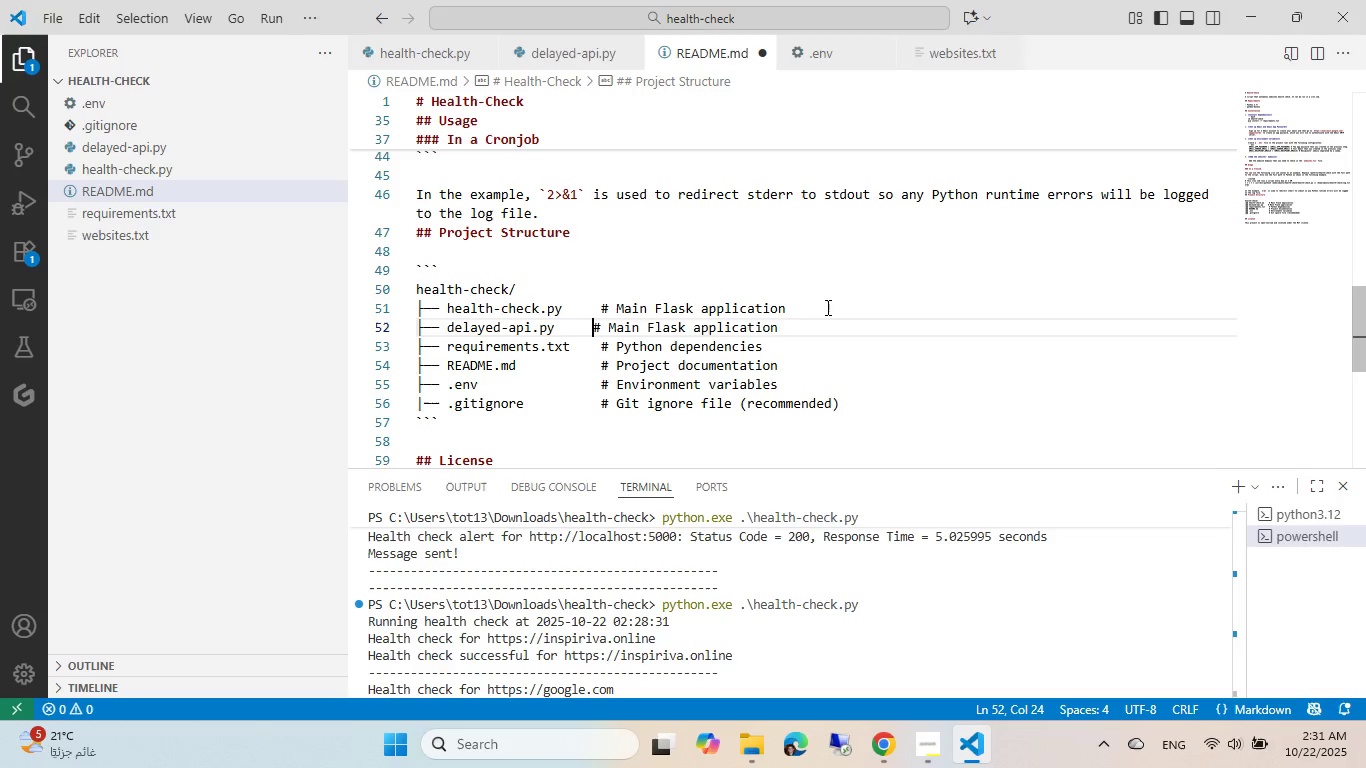 
key(ArrowLeft)
 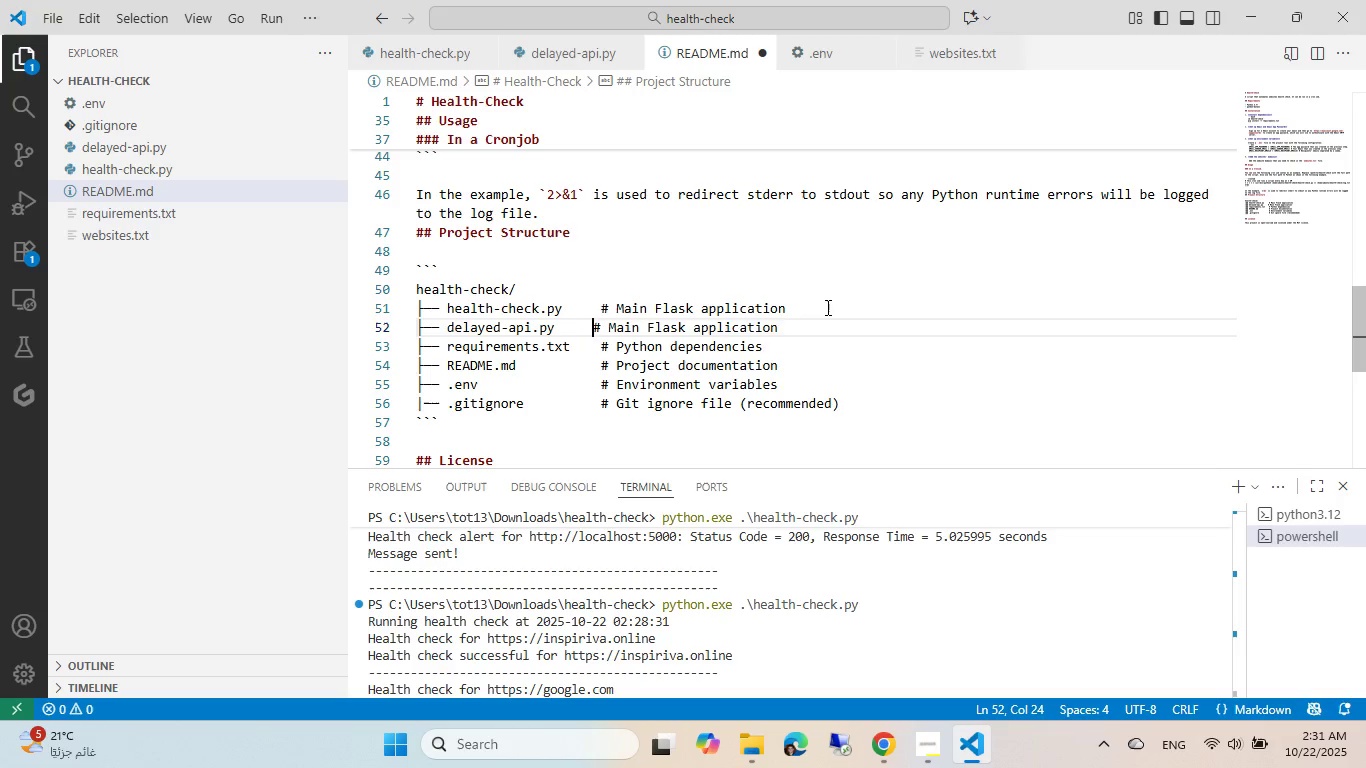 
key(Tab)
type([End])
key(Backspace)
key(Backspace)
key(Backspace)
type(A d)
key(Backspace)
key(Backspace)
type(n API that)
 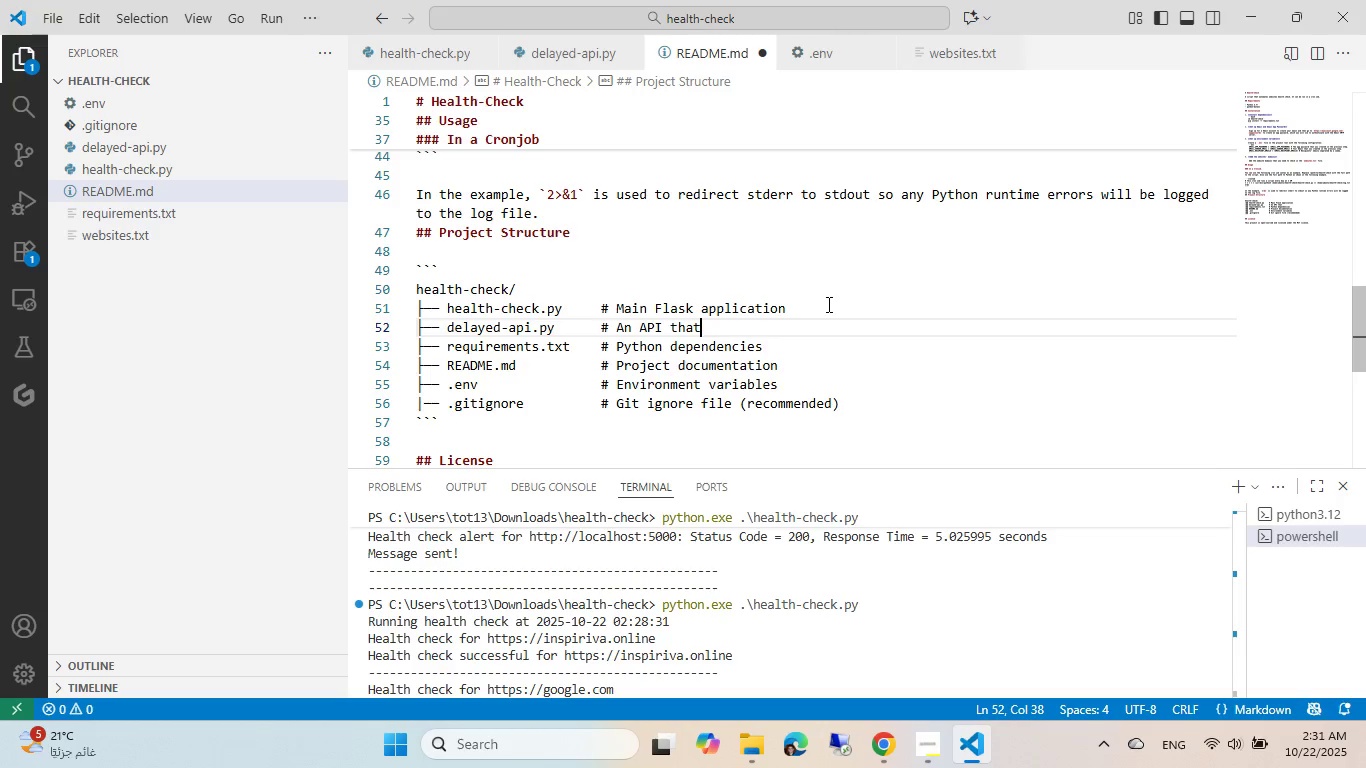 
key(ArrowUp)
 